 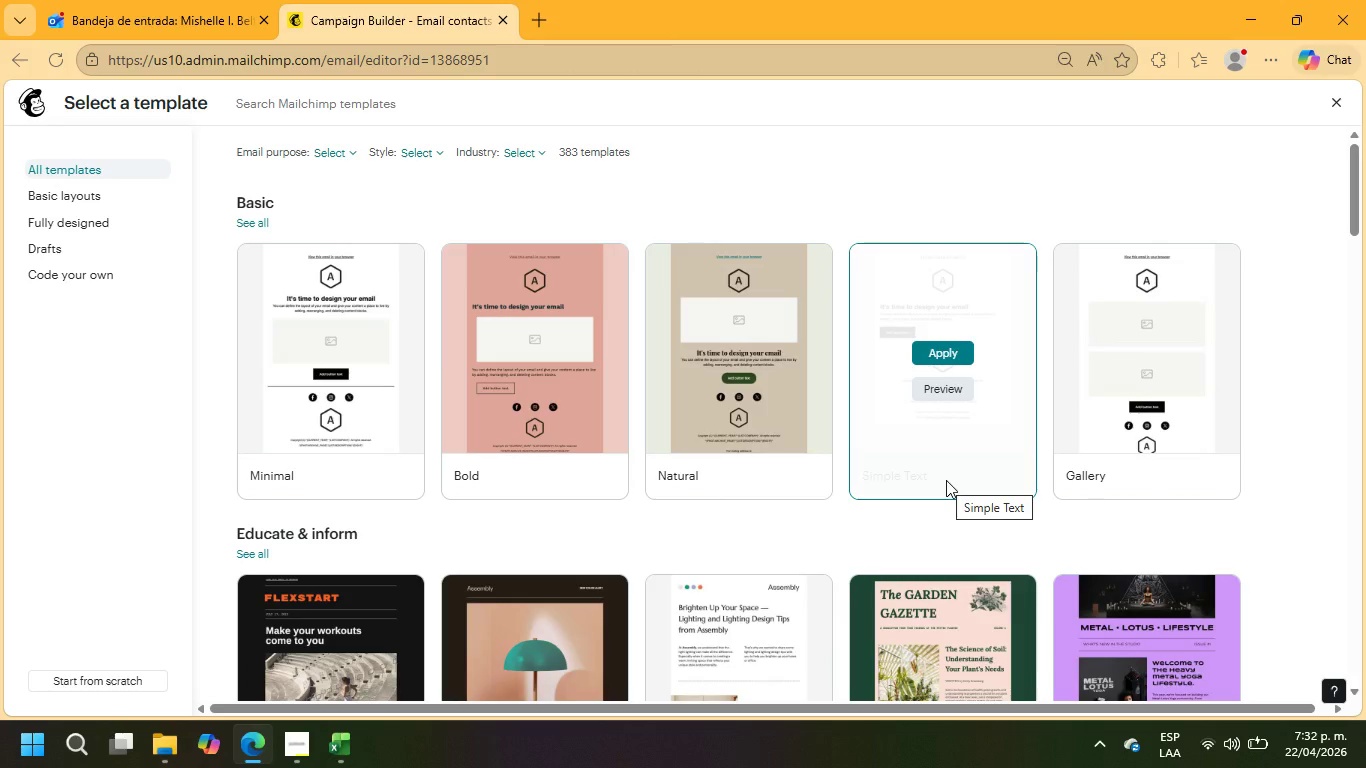 
scroll: coordinate [945, 472], scroll_direction: down, amount: 3.0
 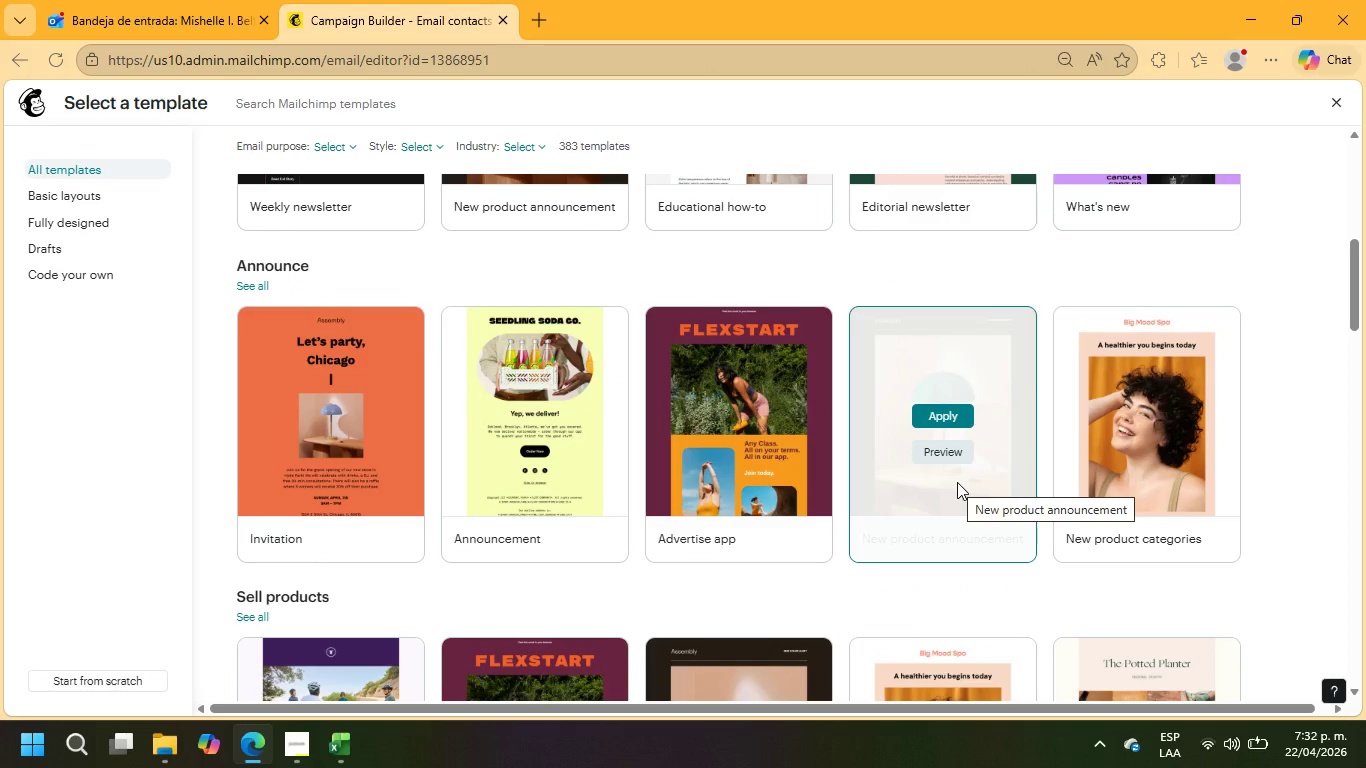 
wait(7.68)
 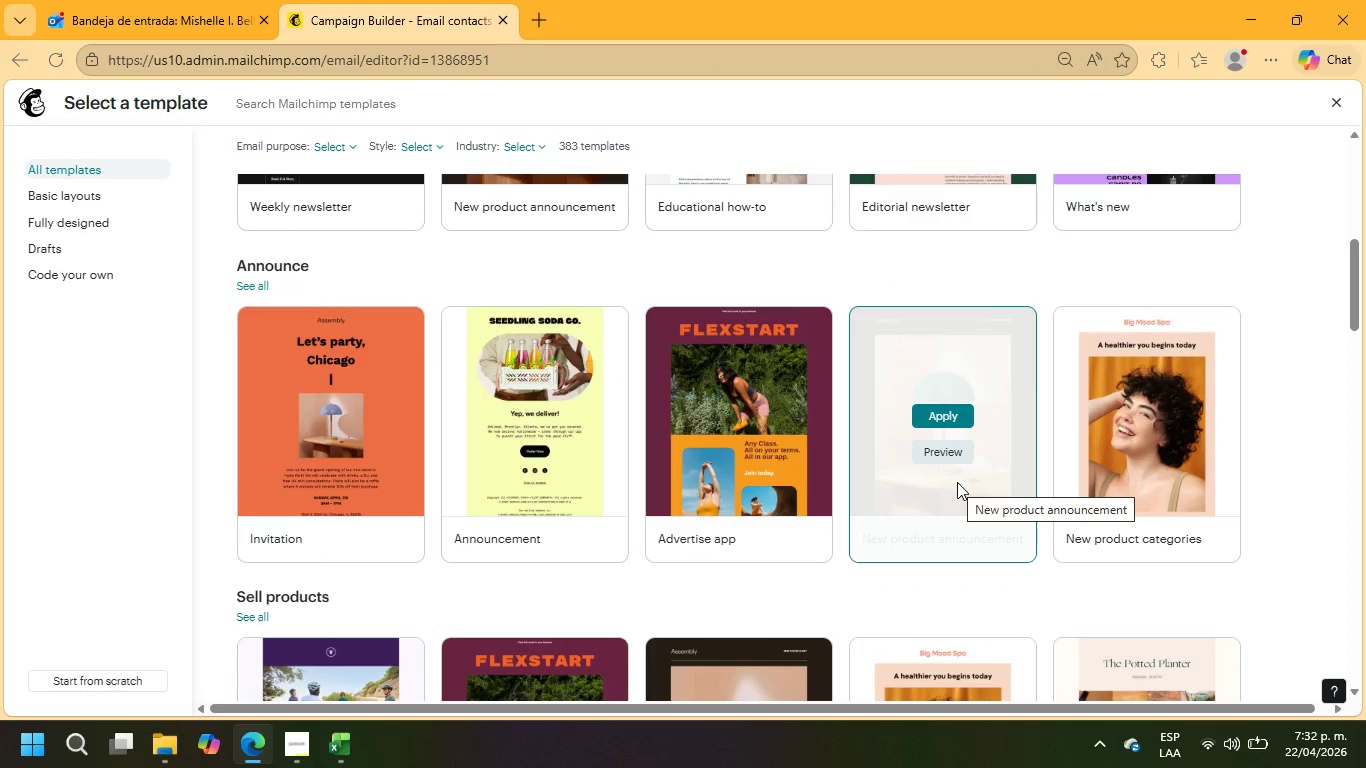 
scroll: coordinate [592, 381], scroll_direction: up, amount: 11.0
 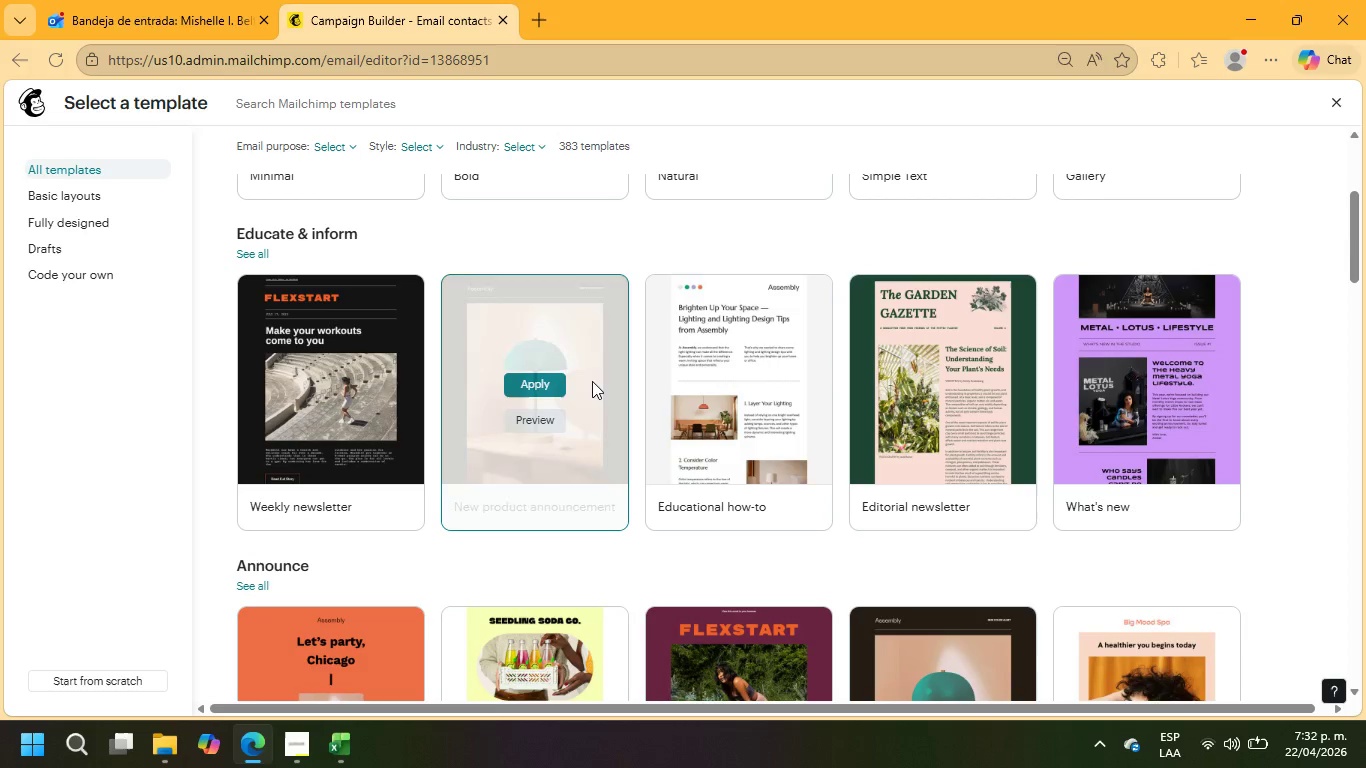 
scroll: coordinate [592, 381], scroll_direction: down, amount: 1.0
 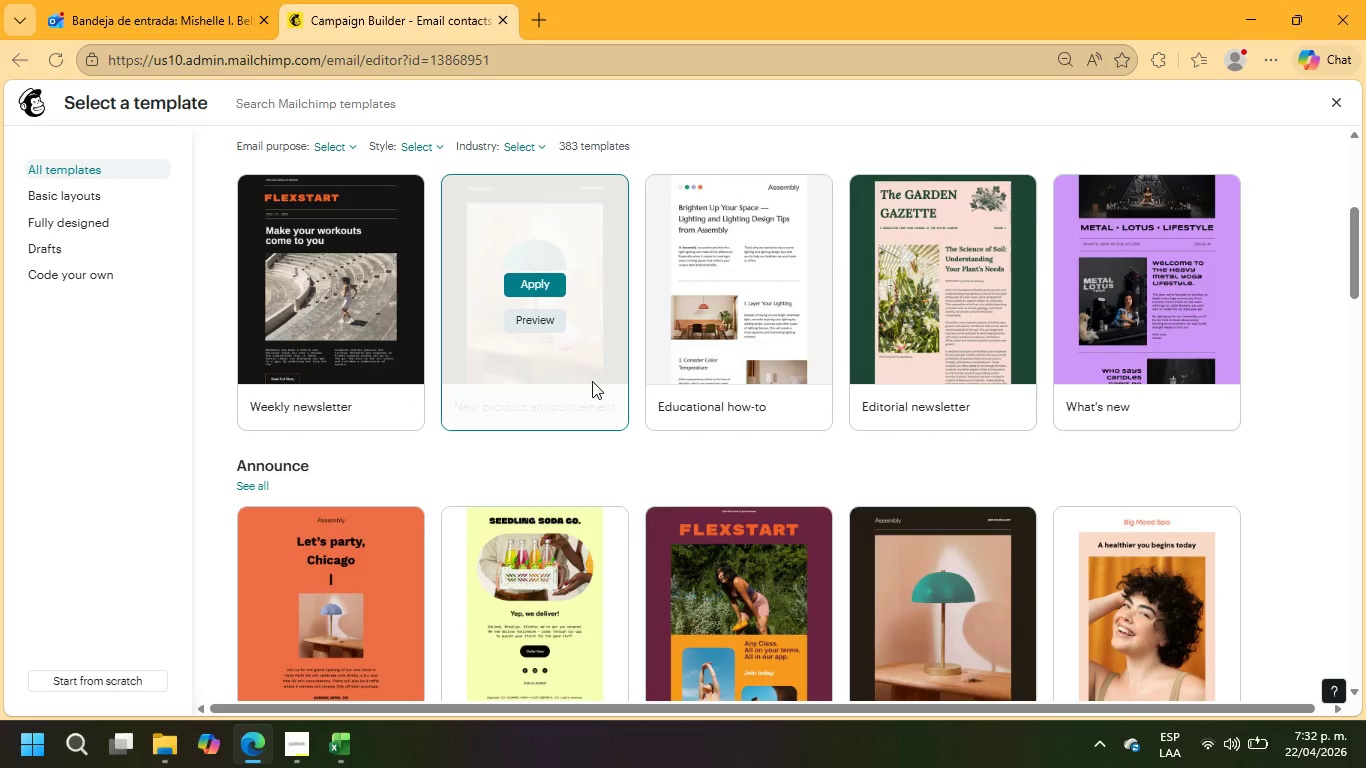 
wait(11.47)
 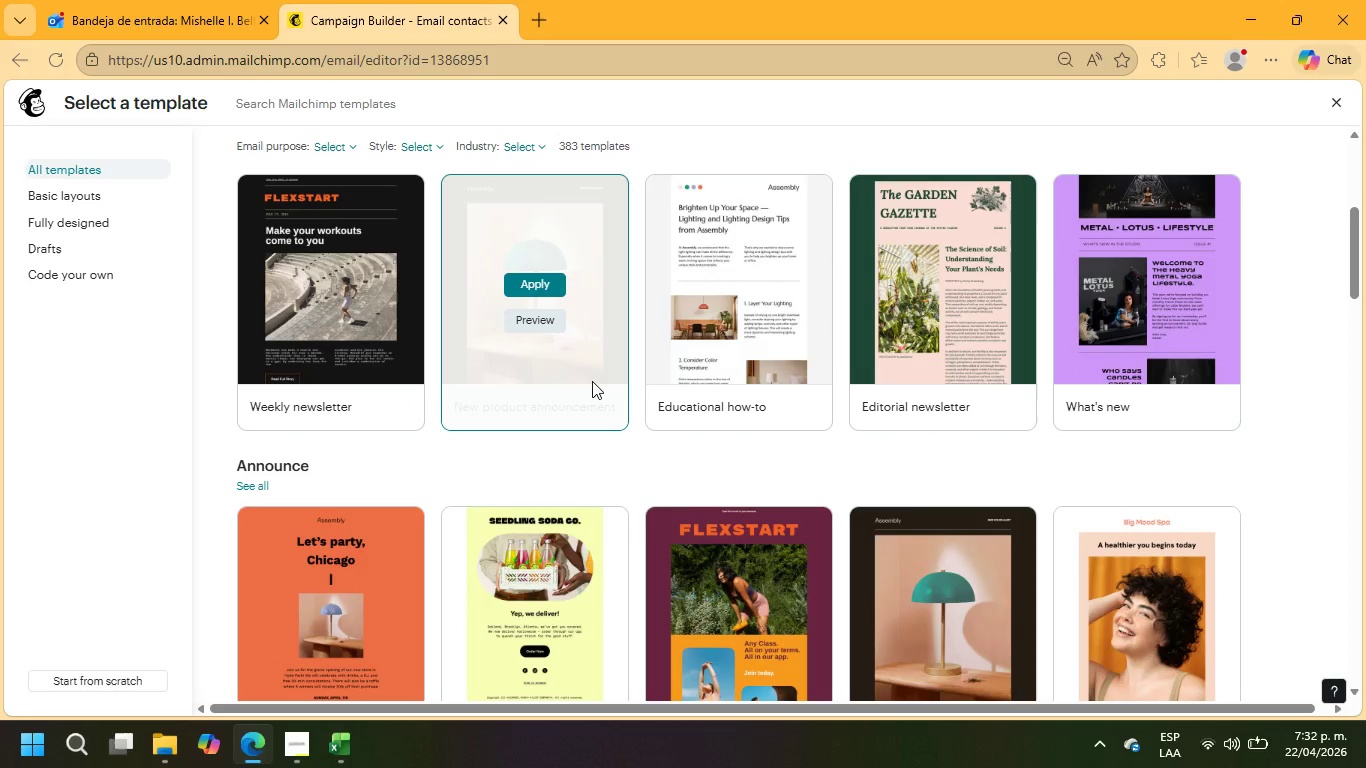 
scroll: coordinate [592, 381], scroll_direction: down, amount: 1.0
 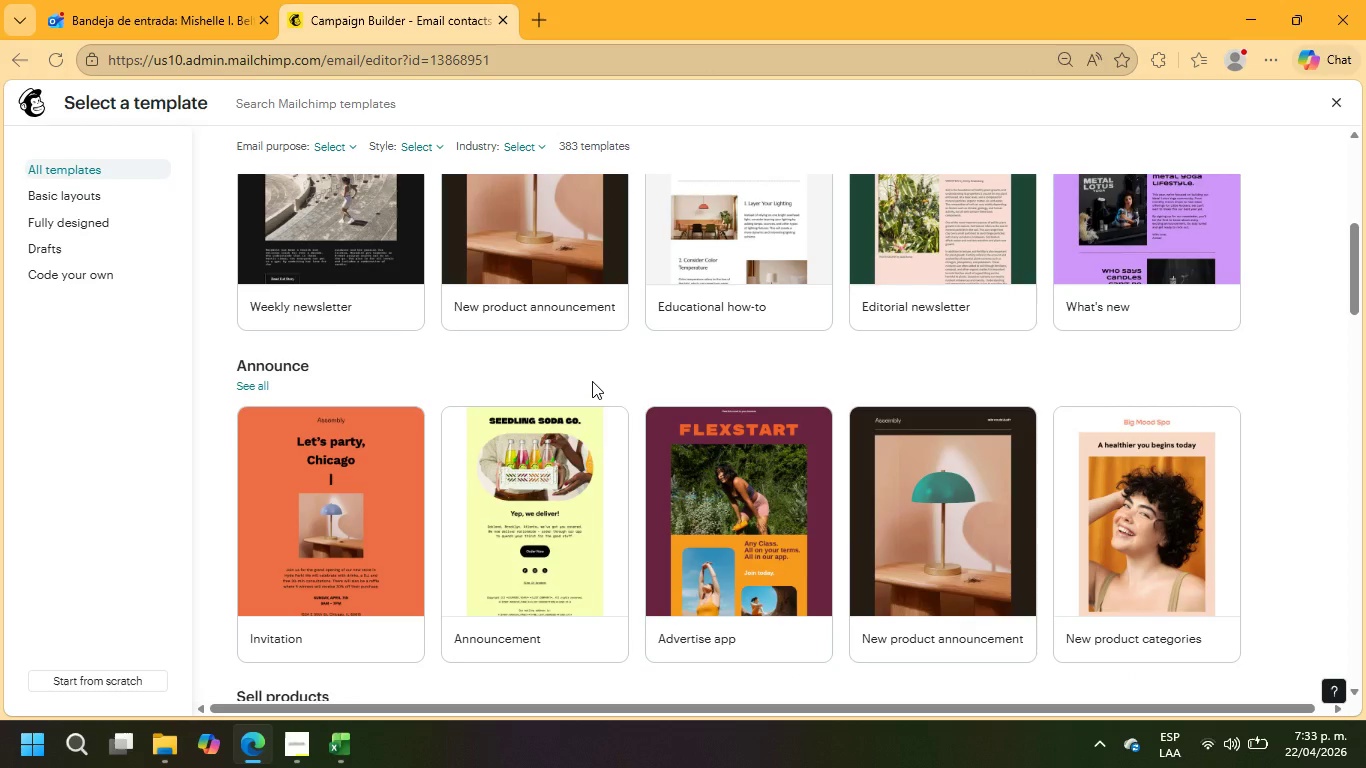 
wait(10.11)
 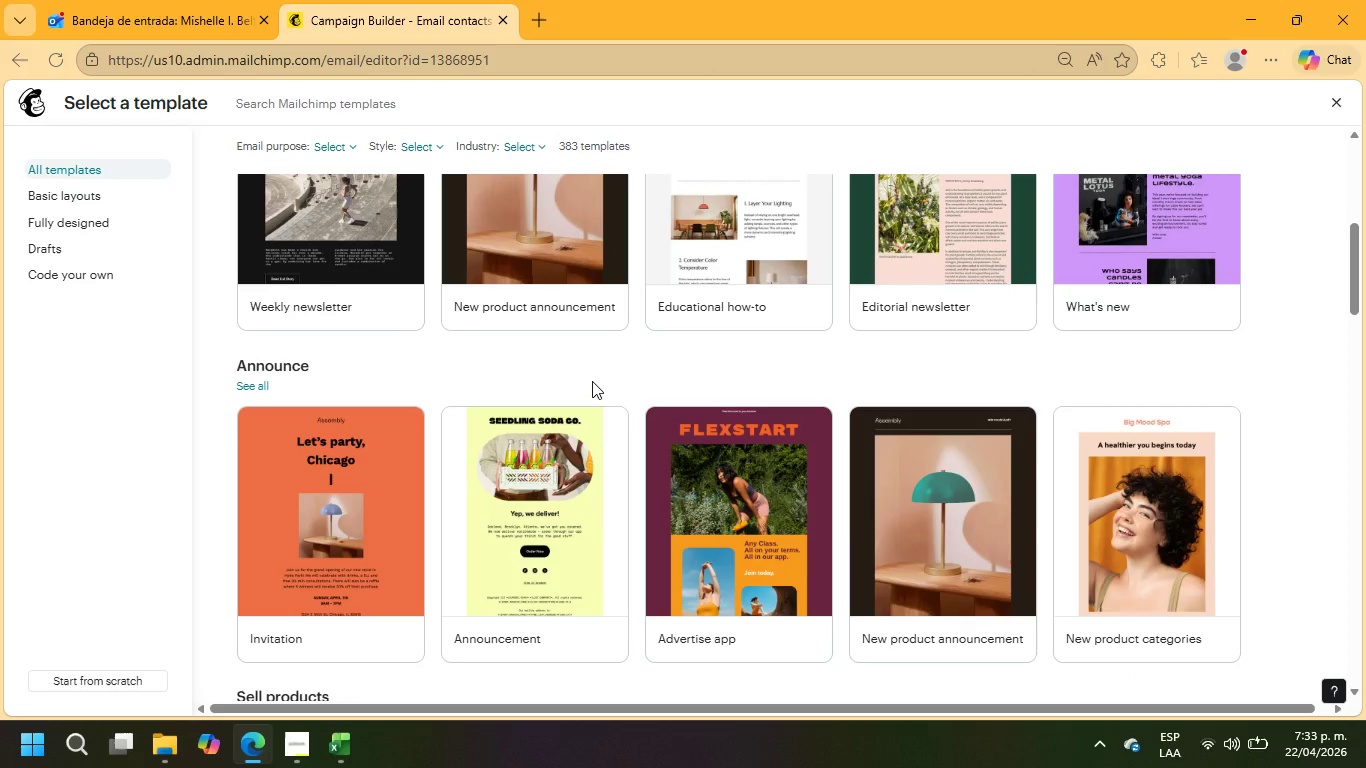 
scroll: coordinate [592, 381], scroll_direction: up, amount: 1.0
 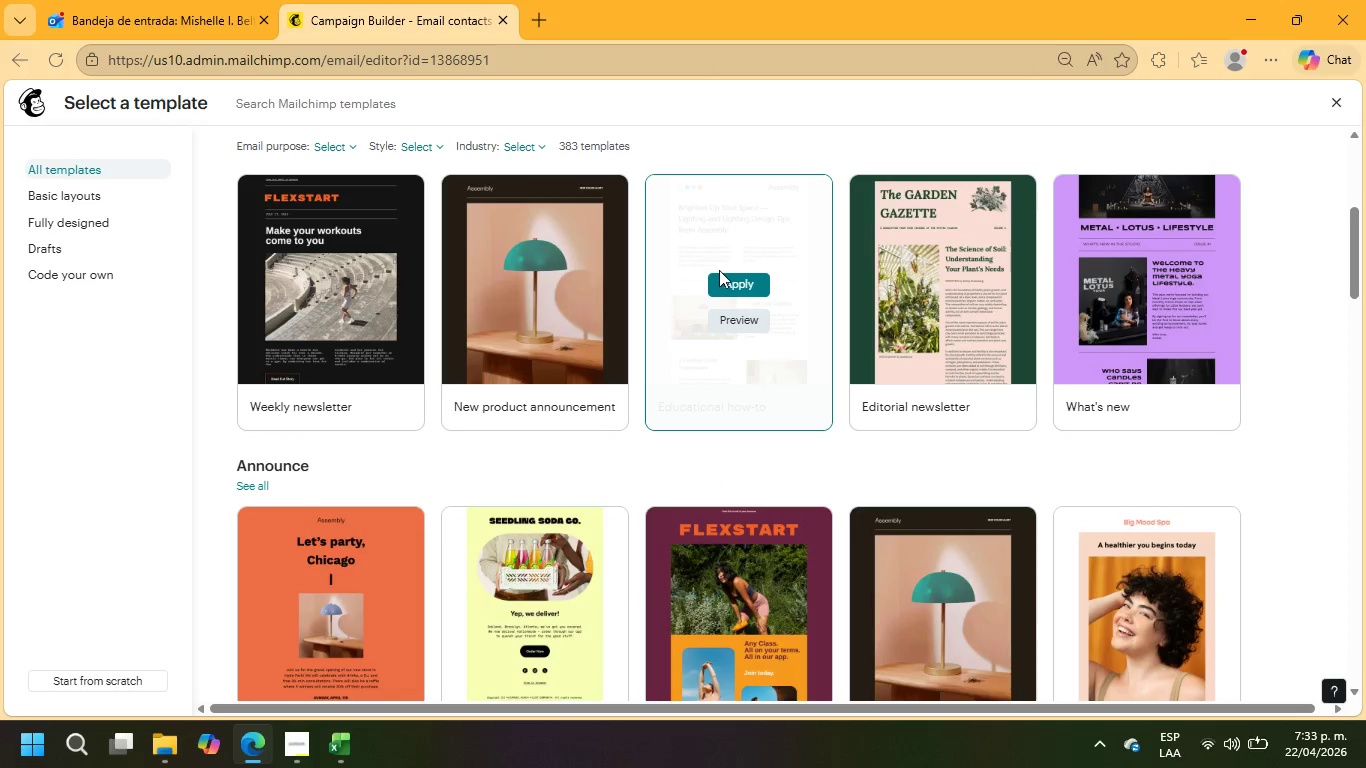 
left_click([726, 282])
 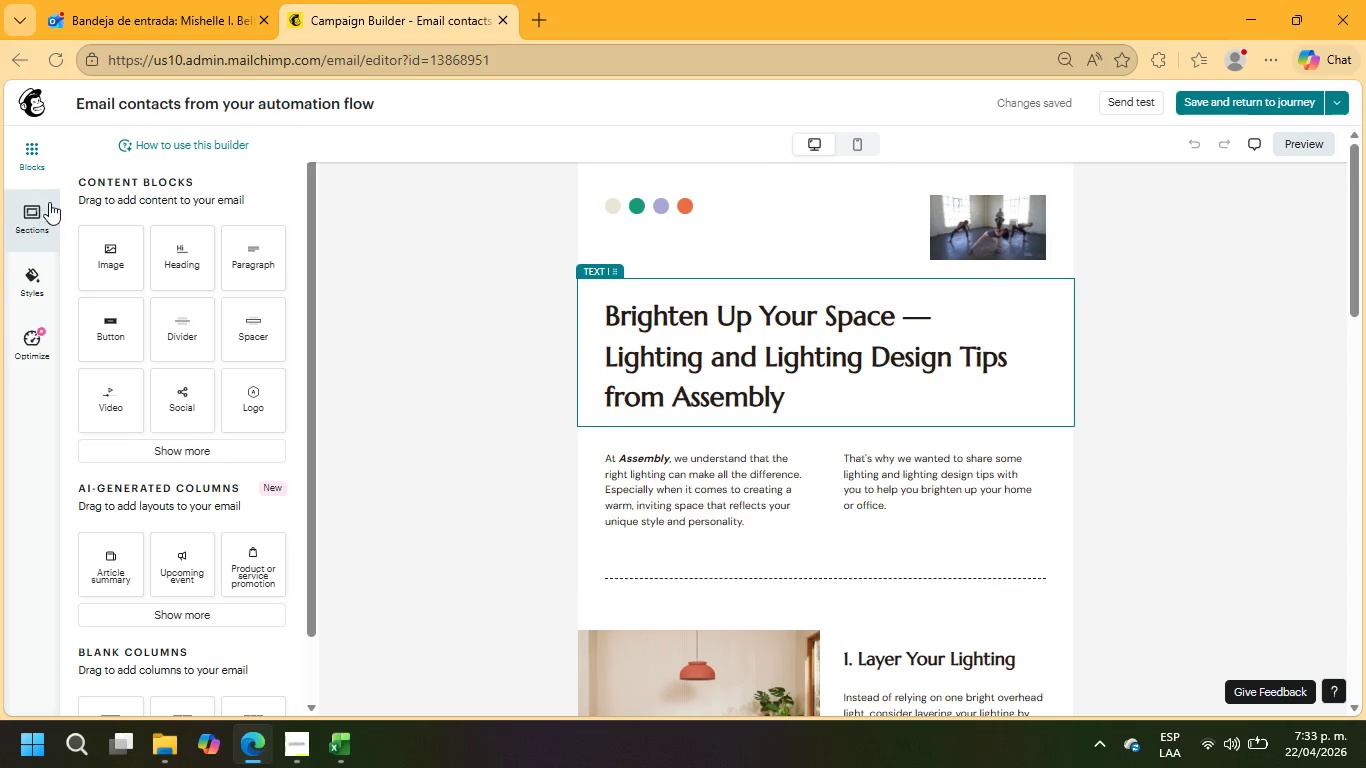 
wait(17.41)
 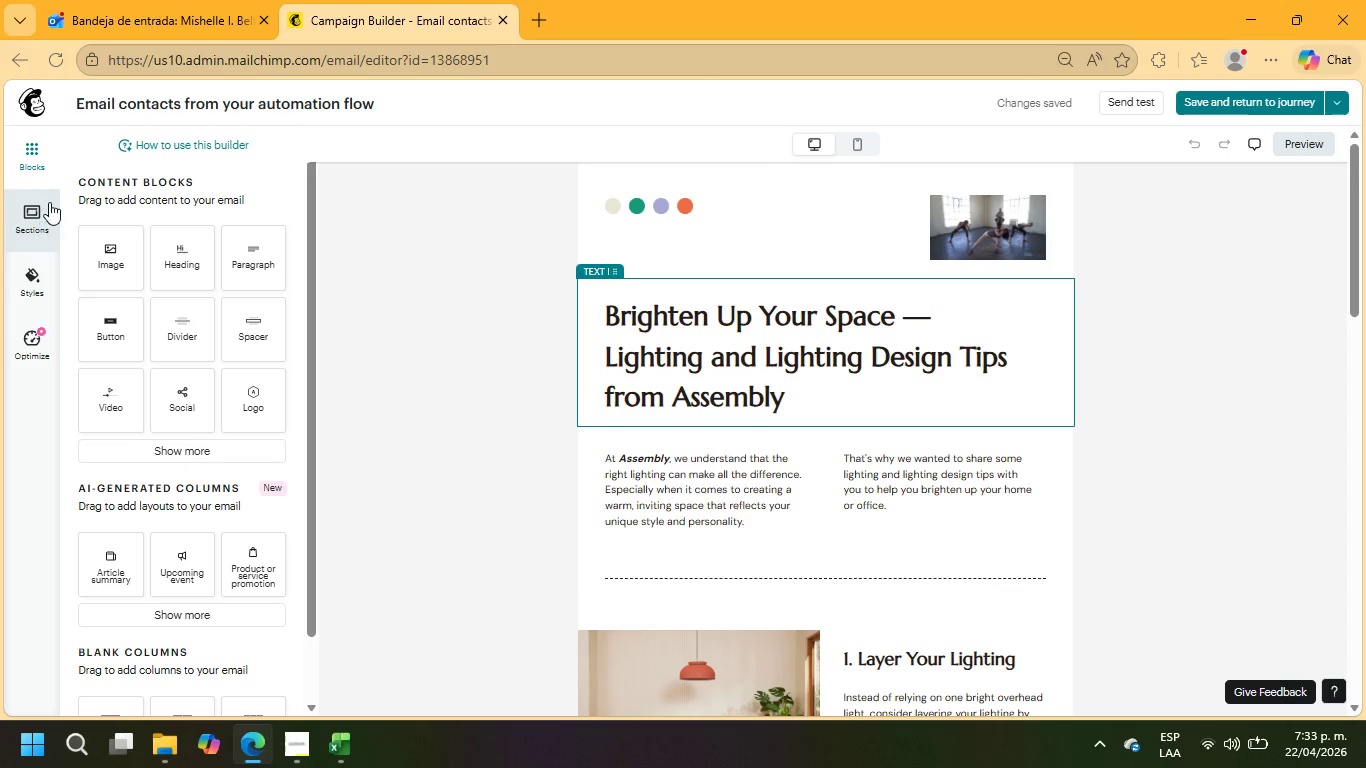 
left_click([31, 158])
 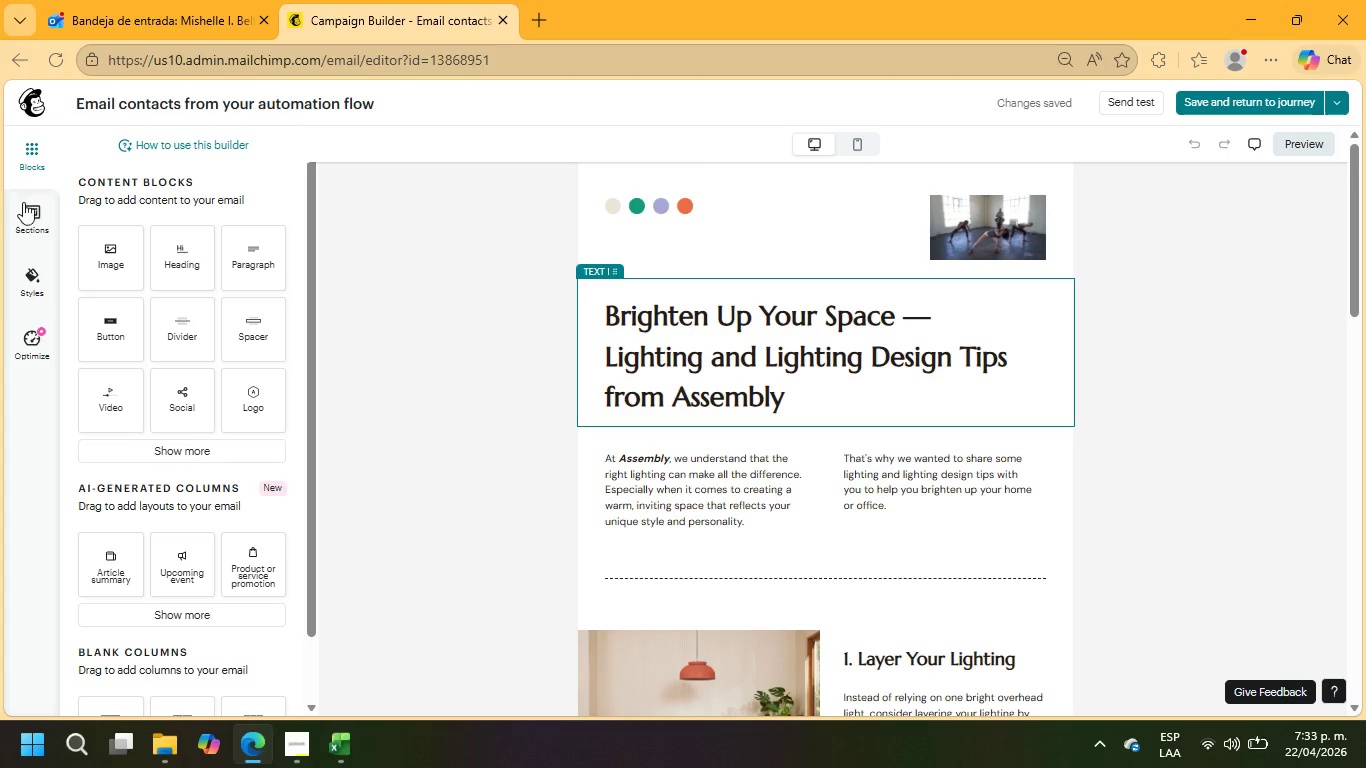 
left_click([23, 219])
 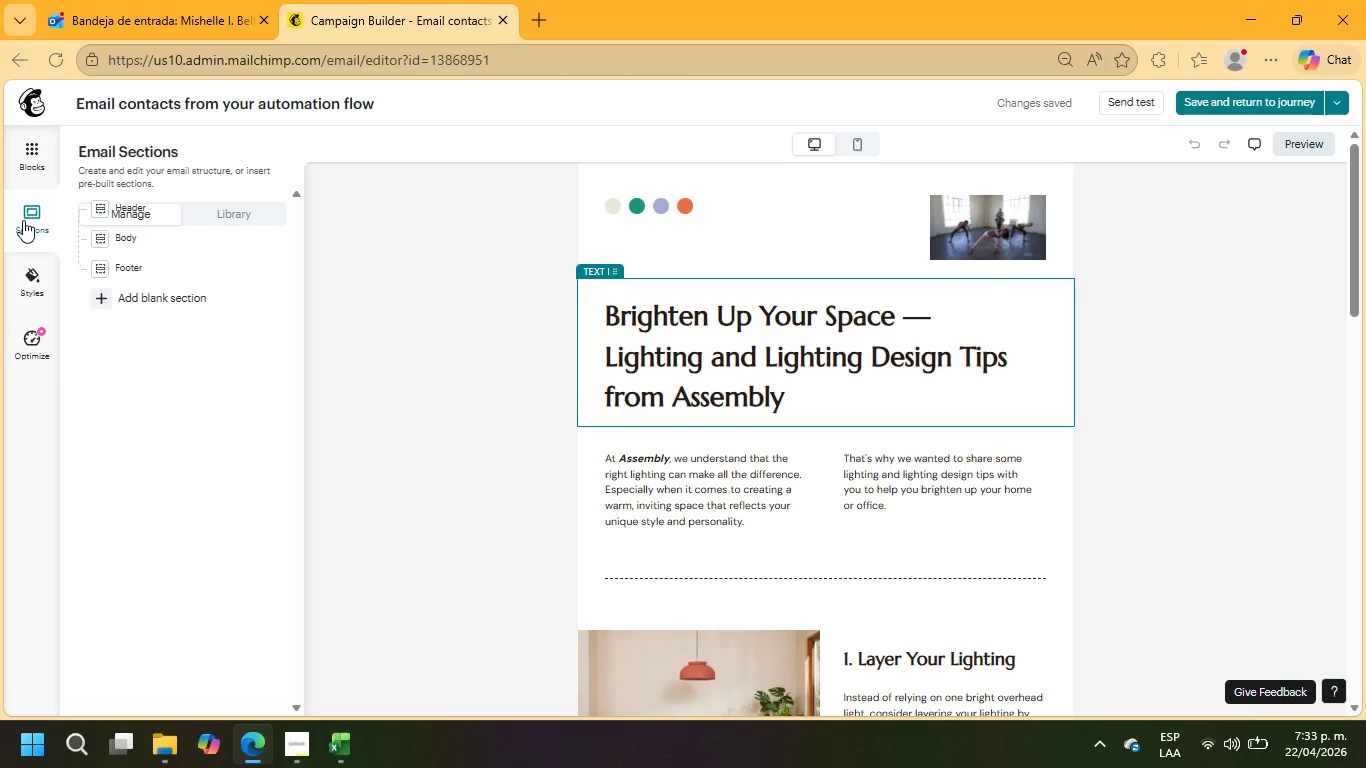 
left_click([25, 274])
 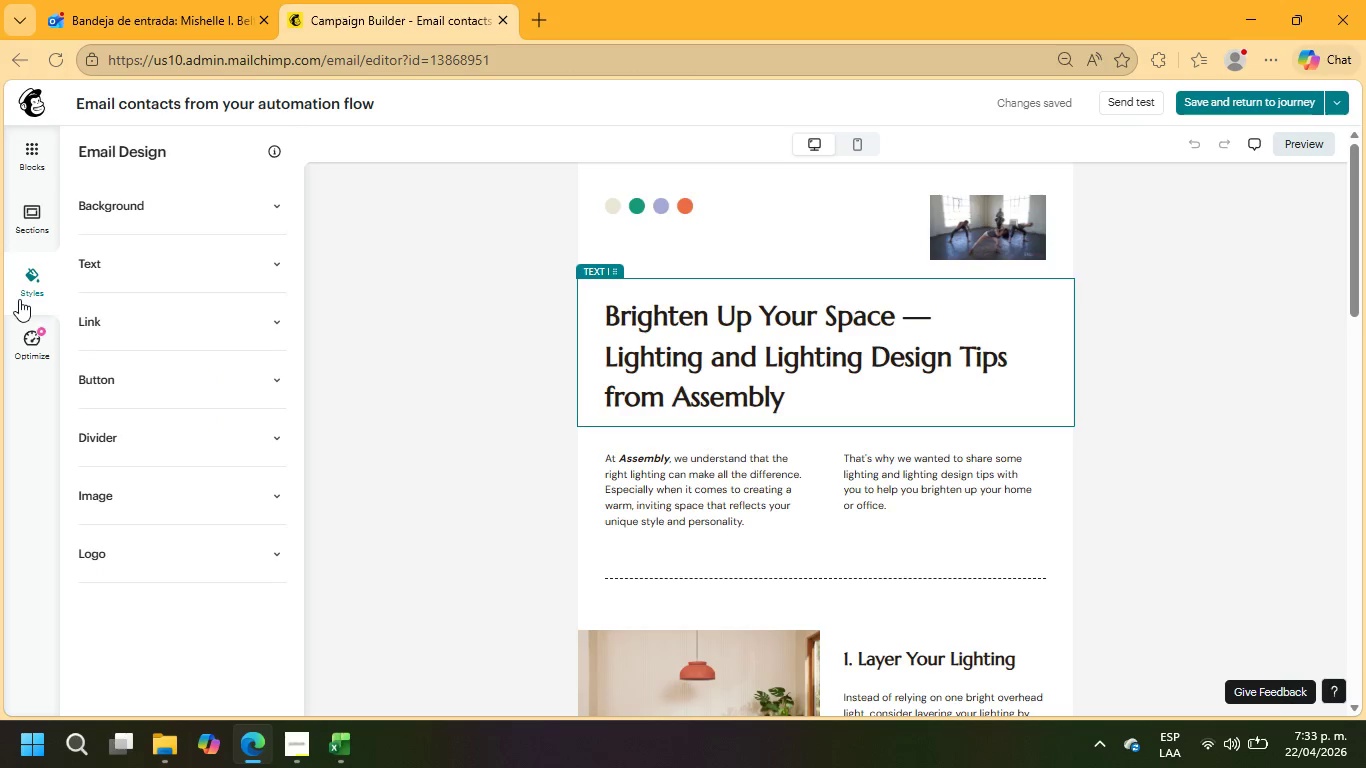 
left_click([17, 335])
 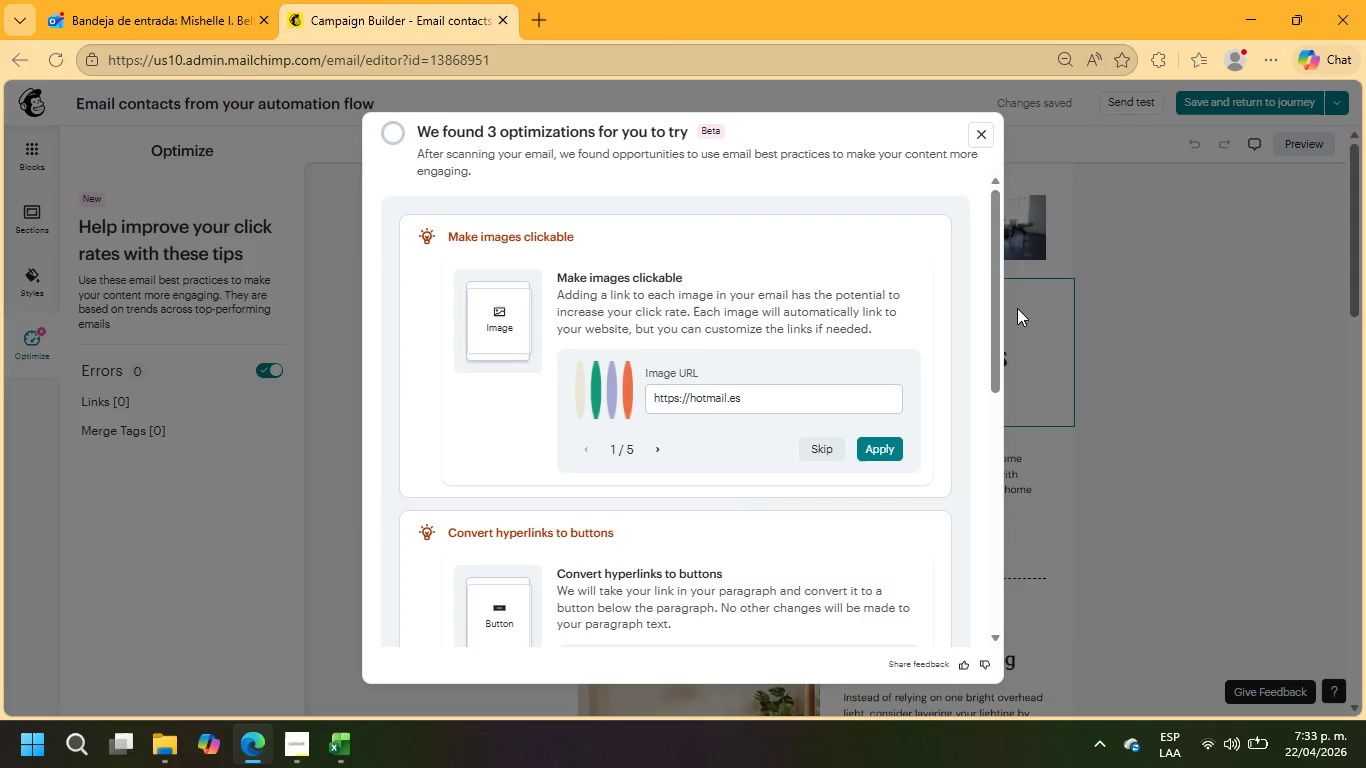 
left_click([986, 133])
 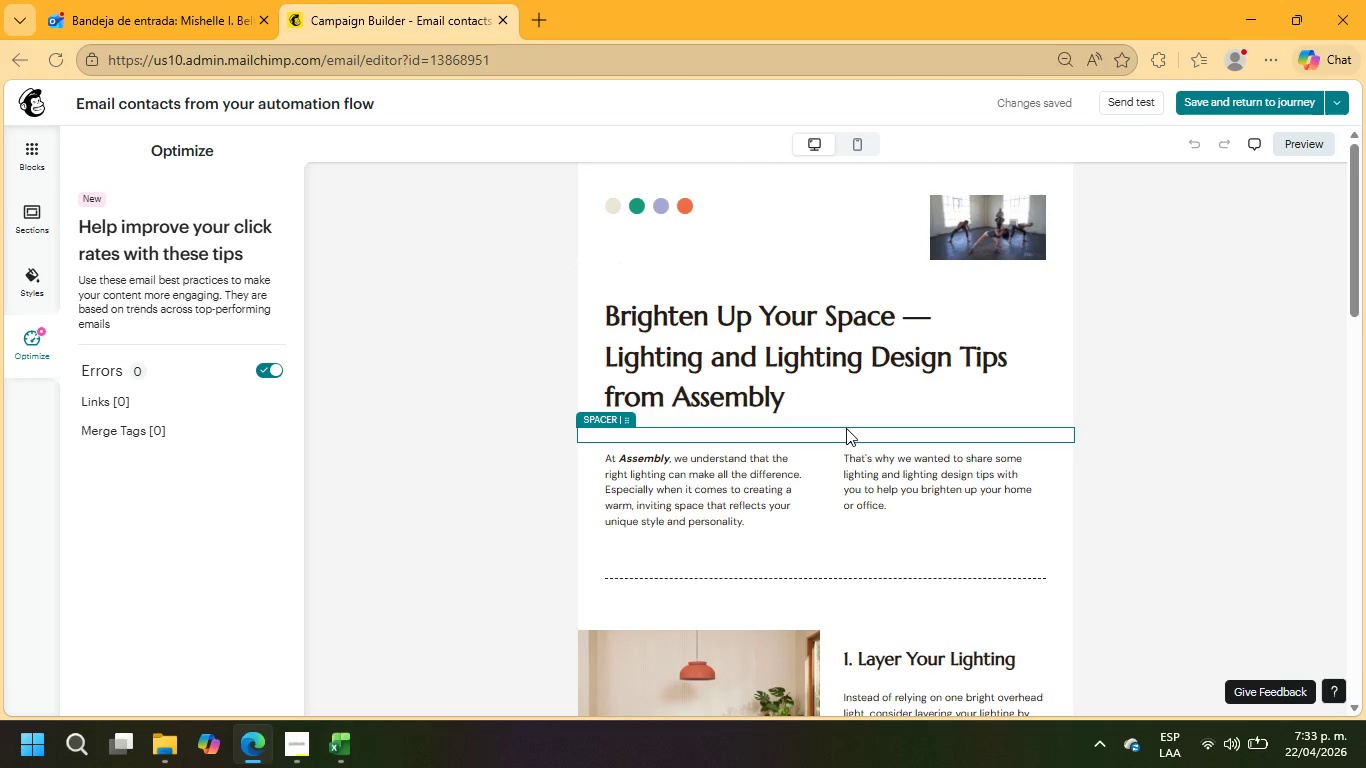 
wait(6.17)
 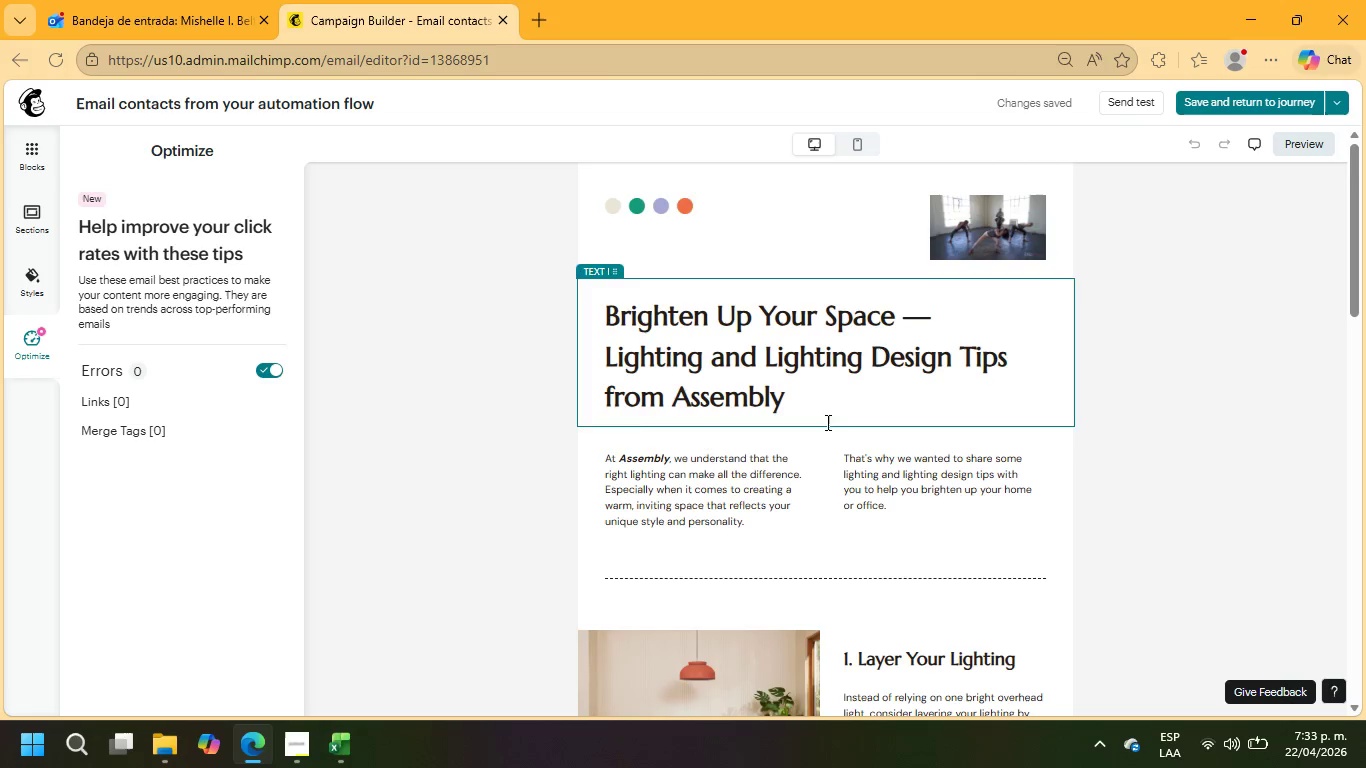 
scroll: coordinate [846, 428], scroll_direction: down, amount: 4.0
 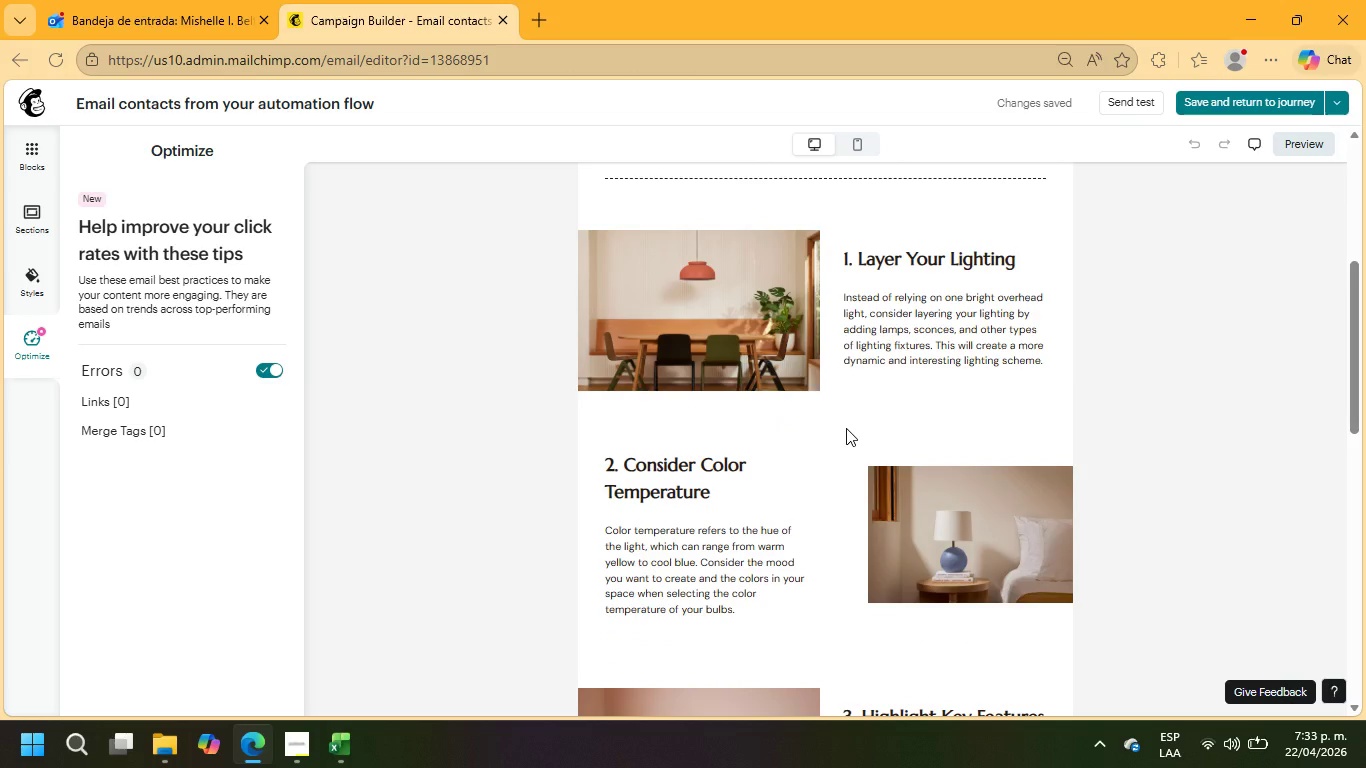 
scroll: coordinate [850, 427], scroll_direction: up, amount: 8.0
 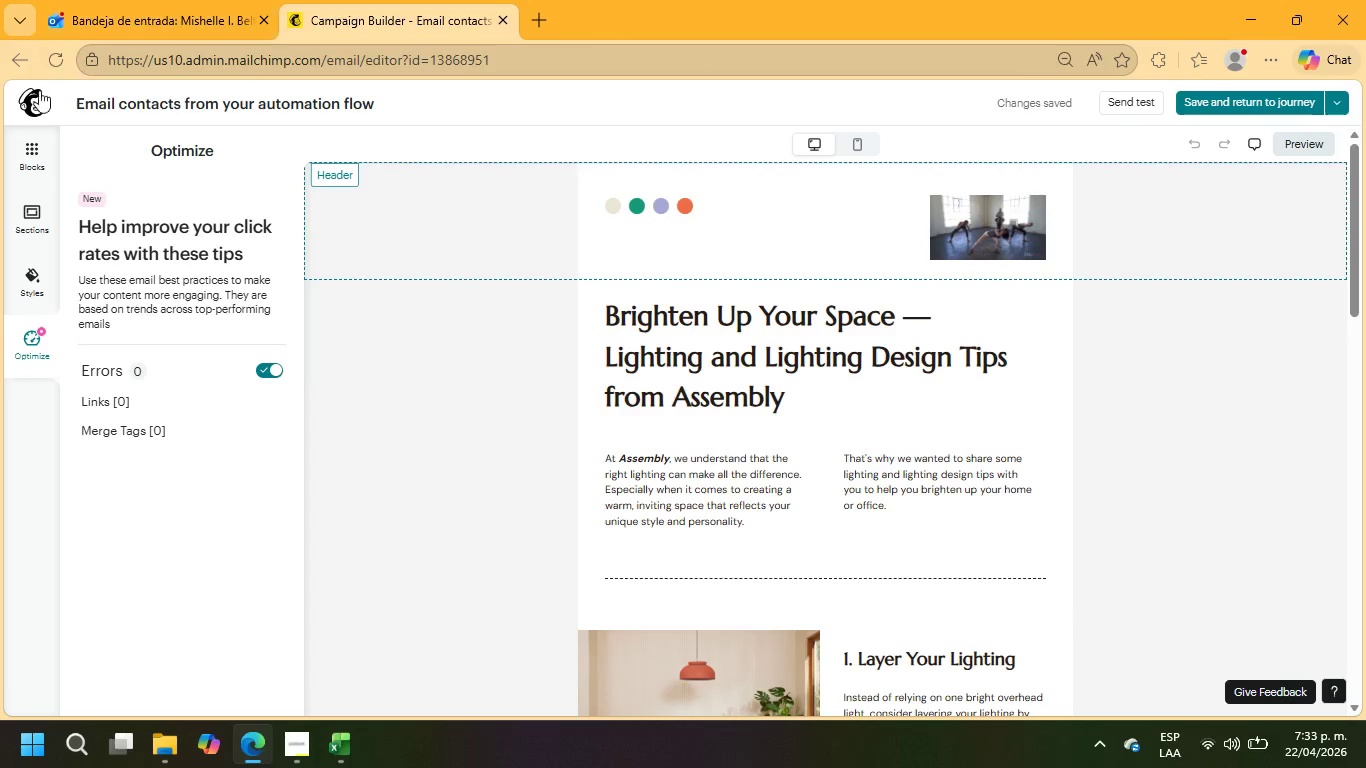 
left_click([29, 104])
 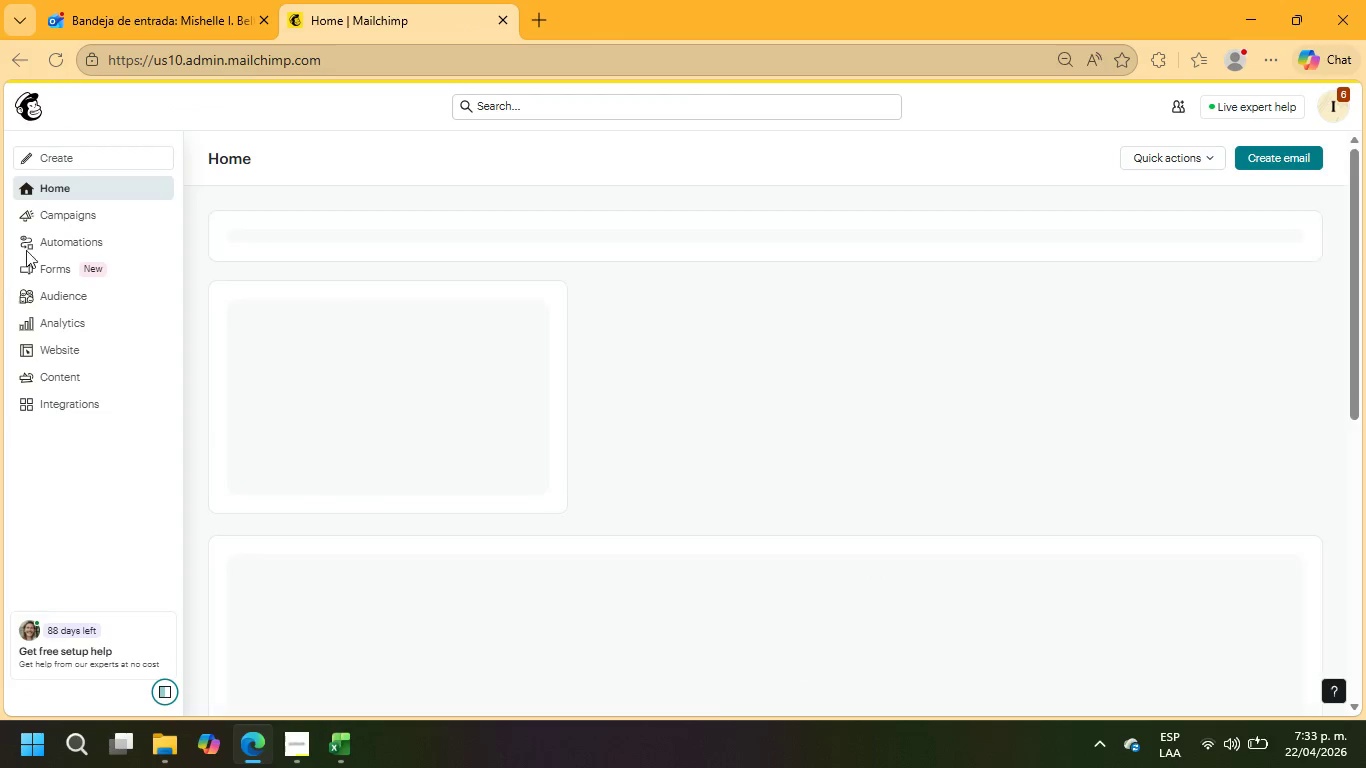 
left_click([78, 218])
 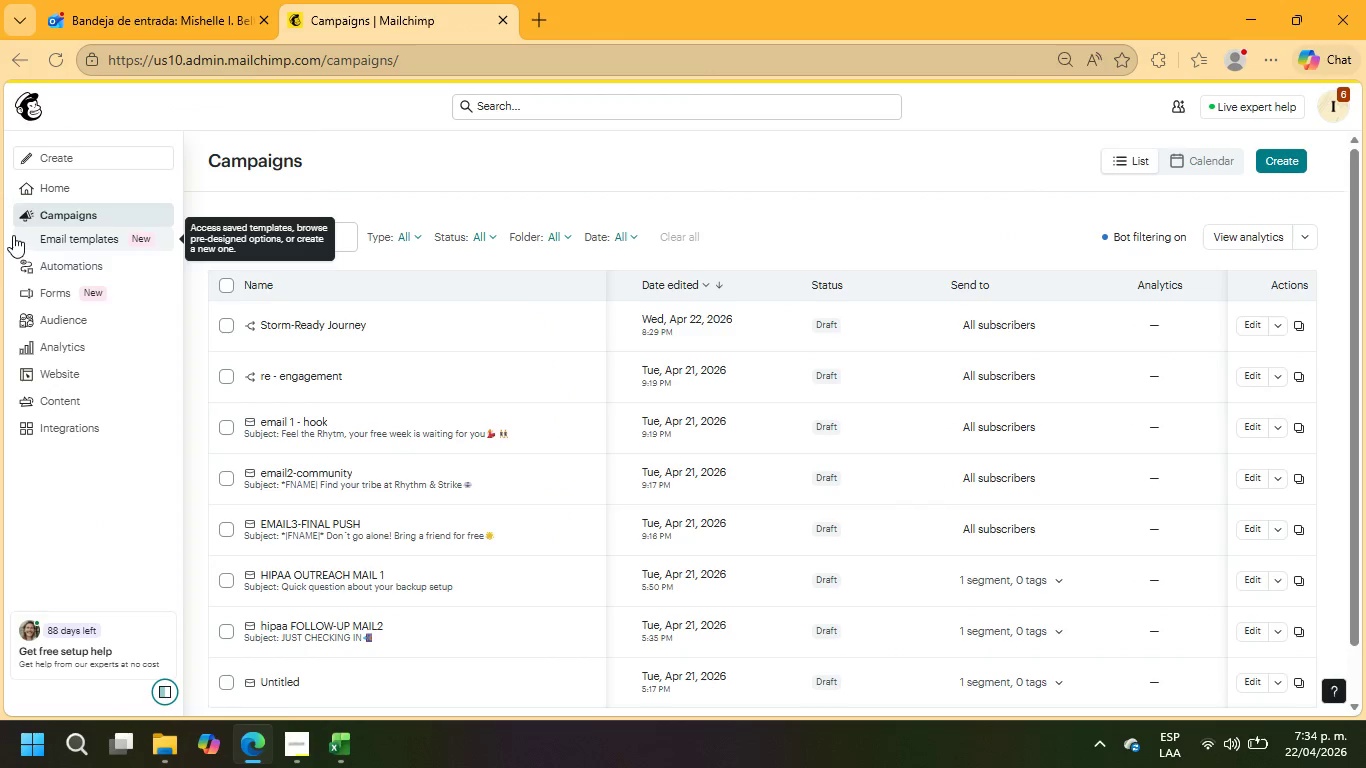 
wait(7.23)
 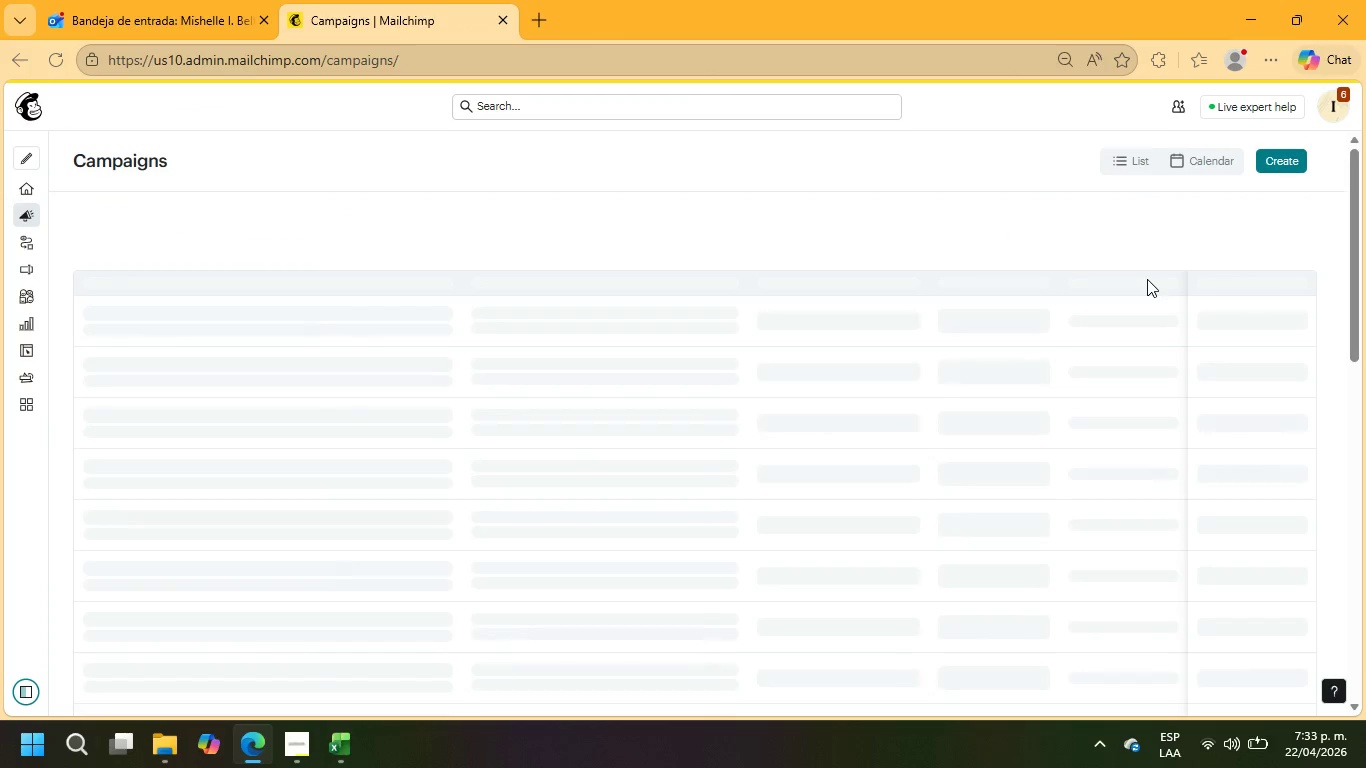 
left_click([1292, 157])
 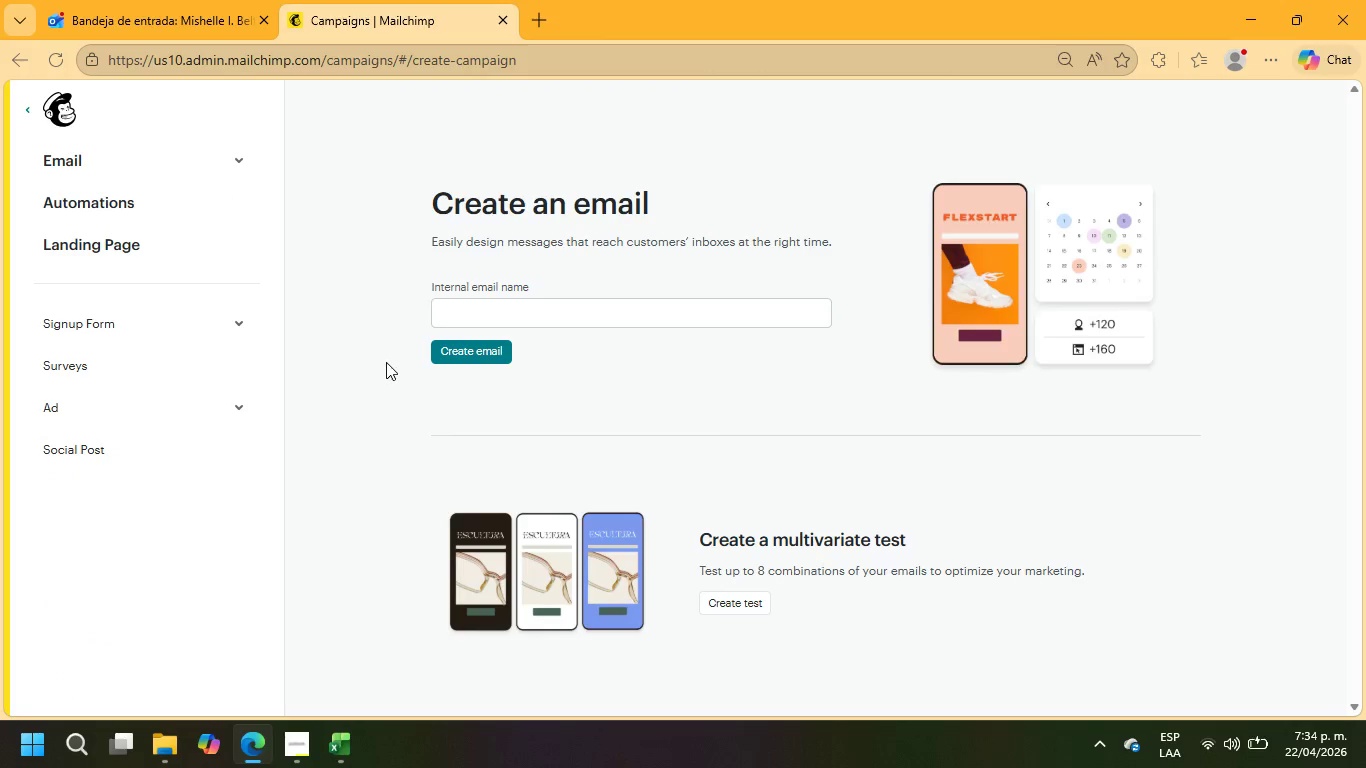 
left_click([460, 309])
 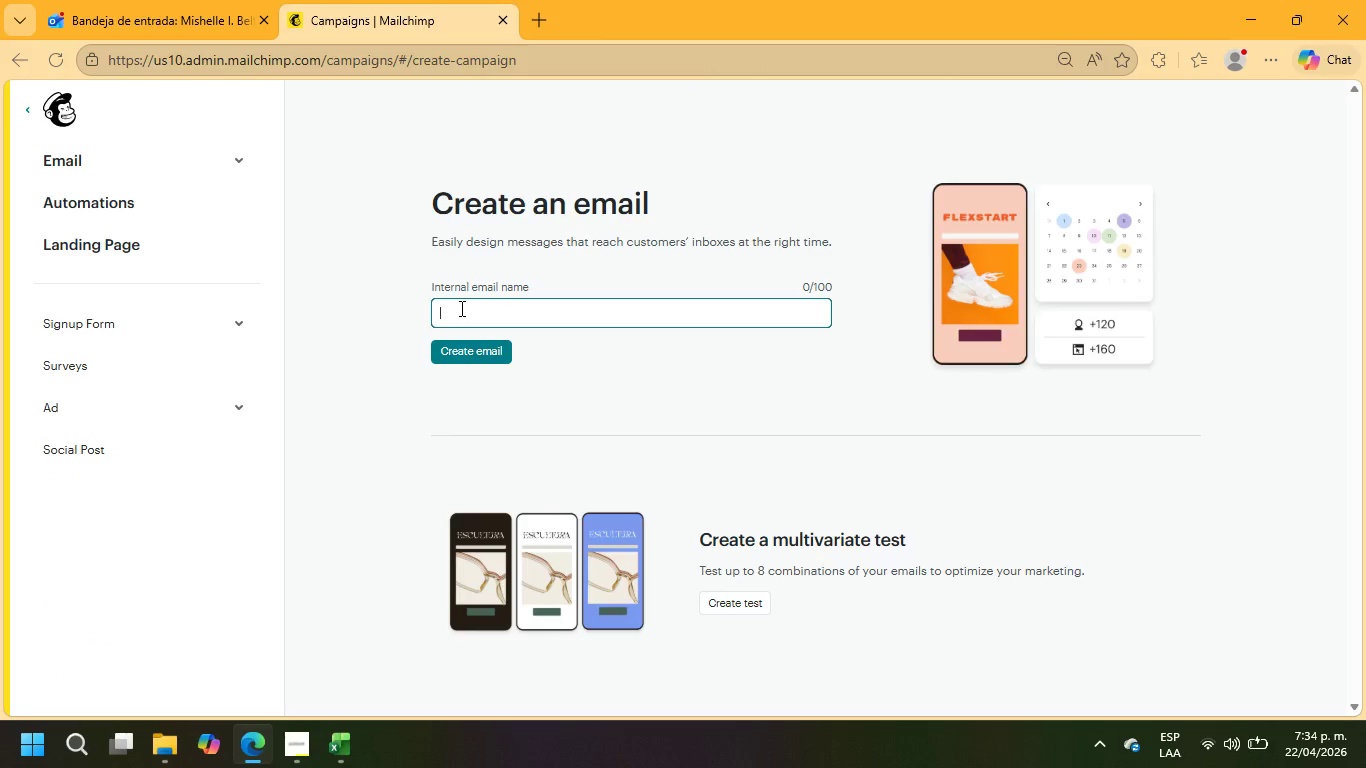 
type(vola)
key(Backspace)
type(tage vaults)
 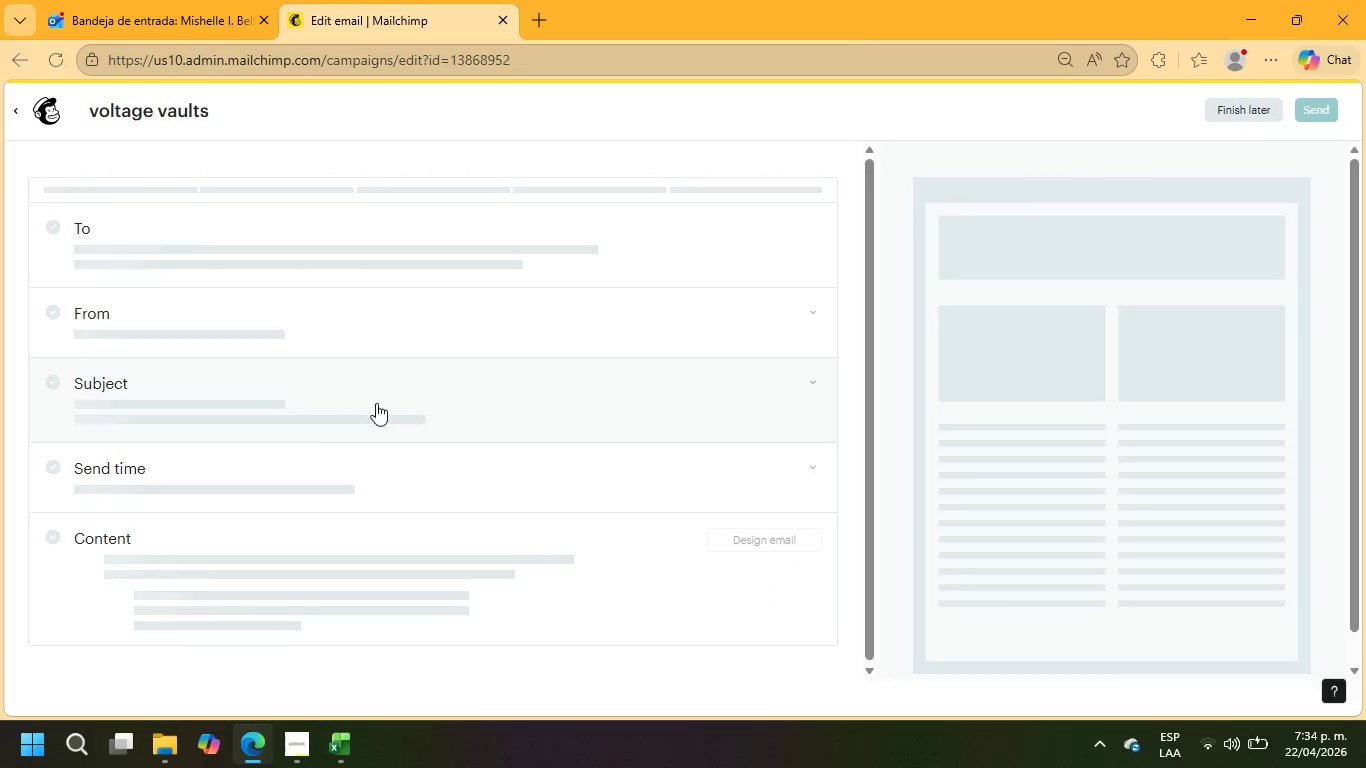 
wait(5.64)
 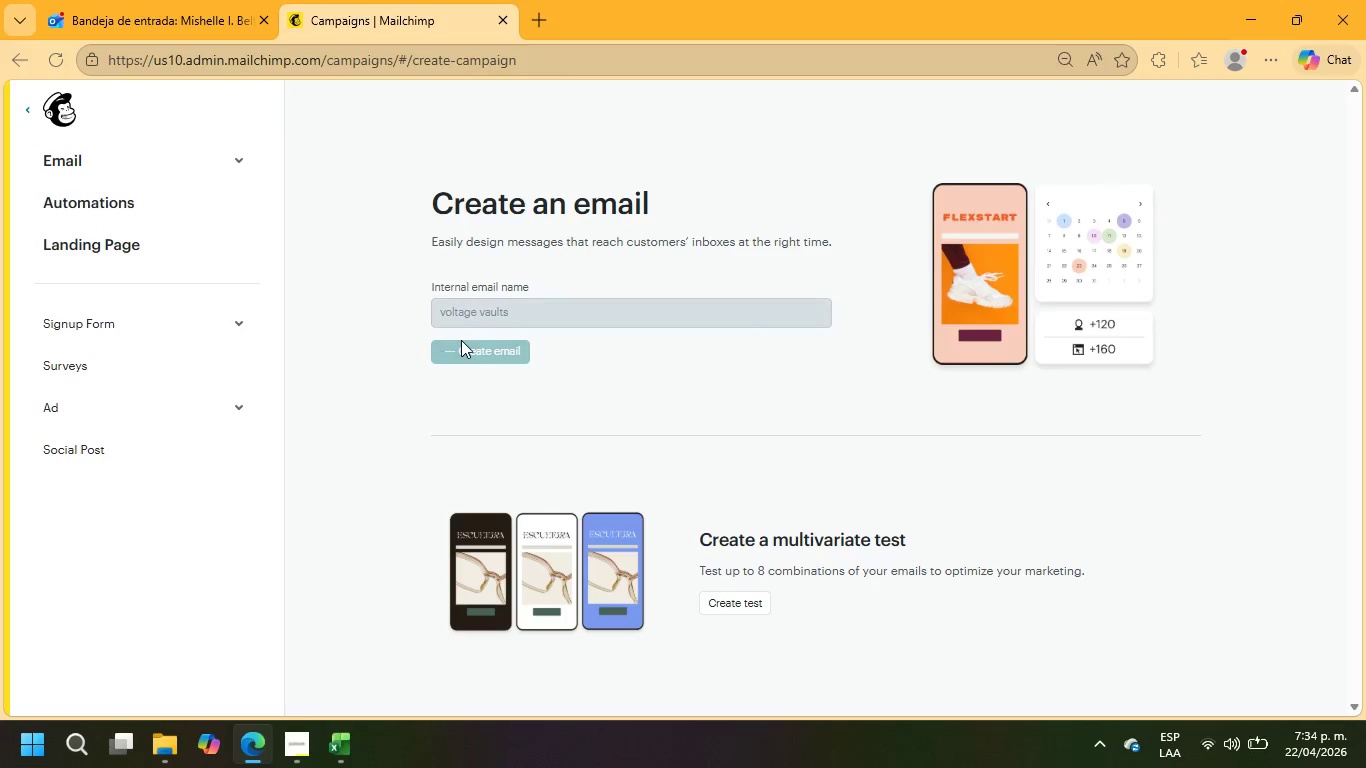 
left_click([1311, 138])
 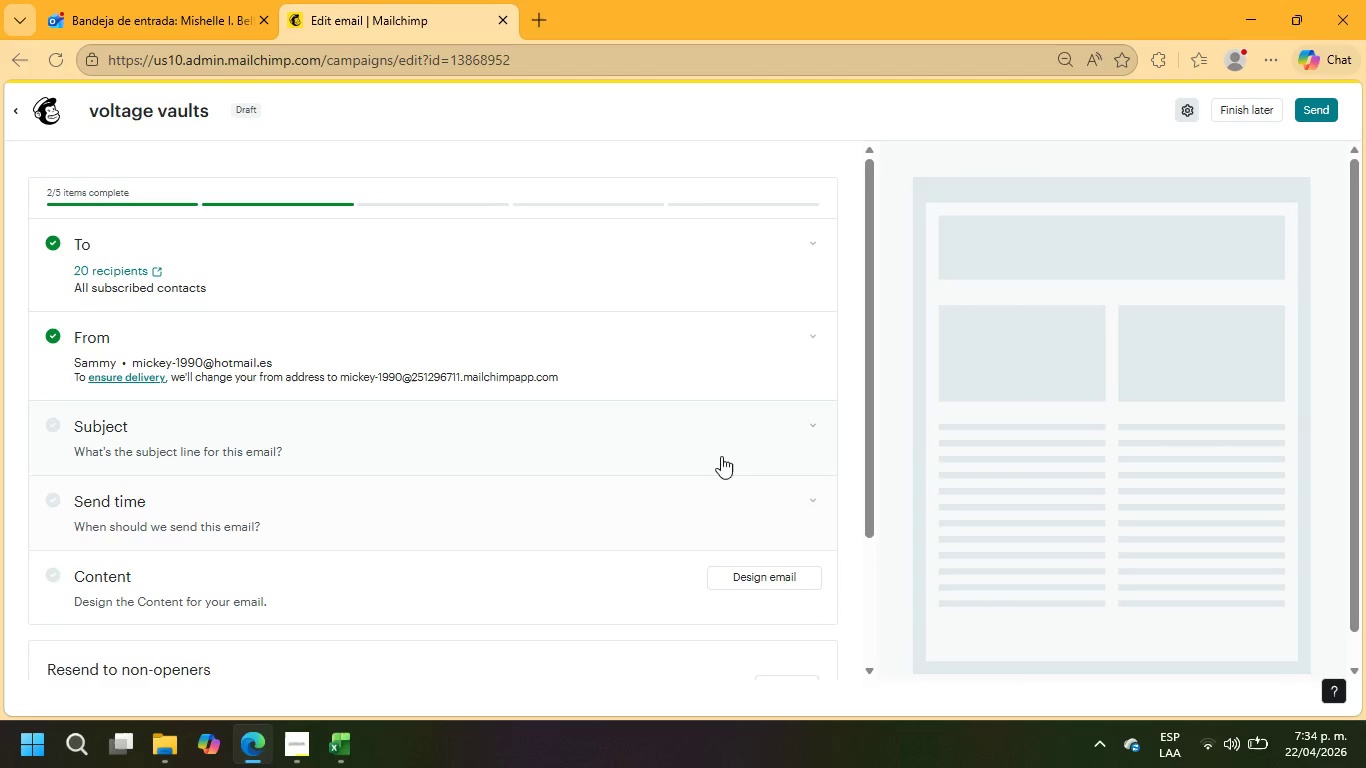 
left_click([817, 417])
 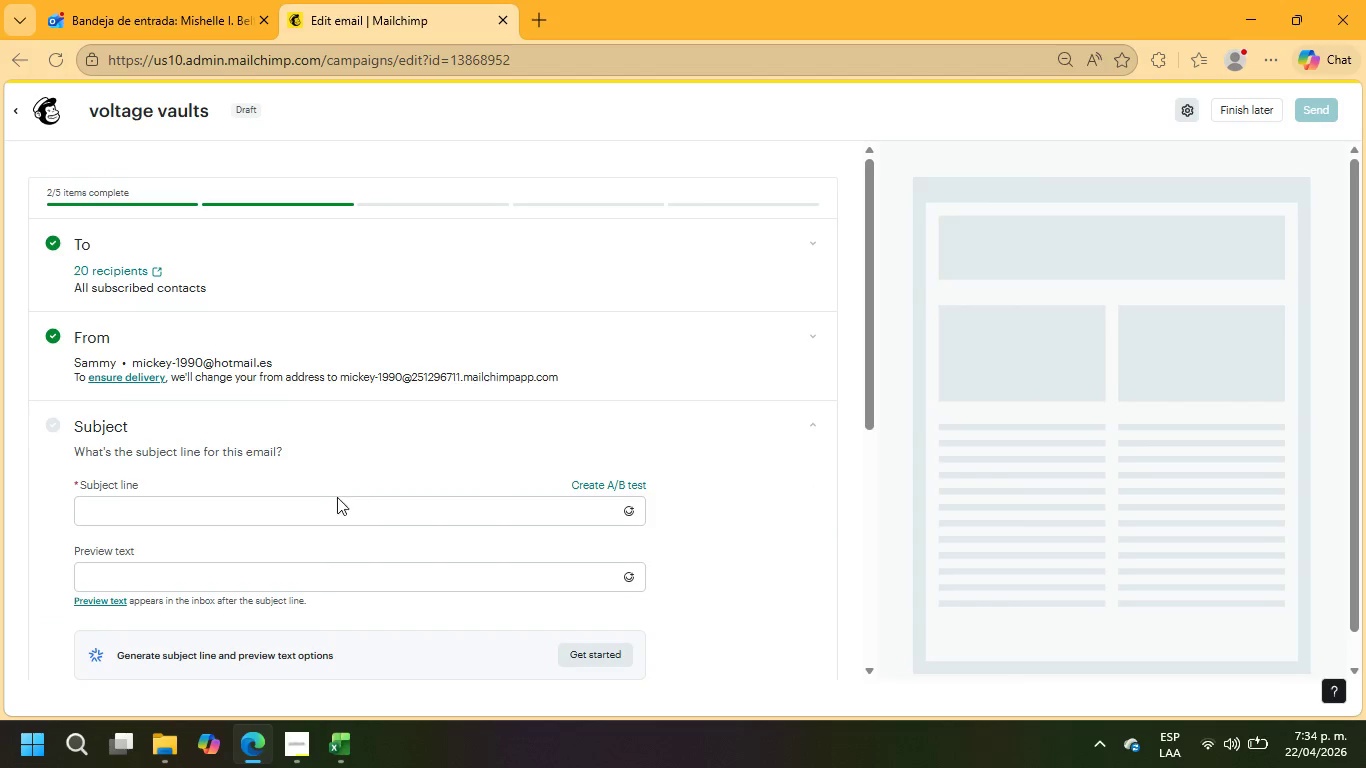 
left_click([328, 510])
 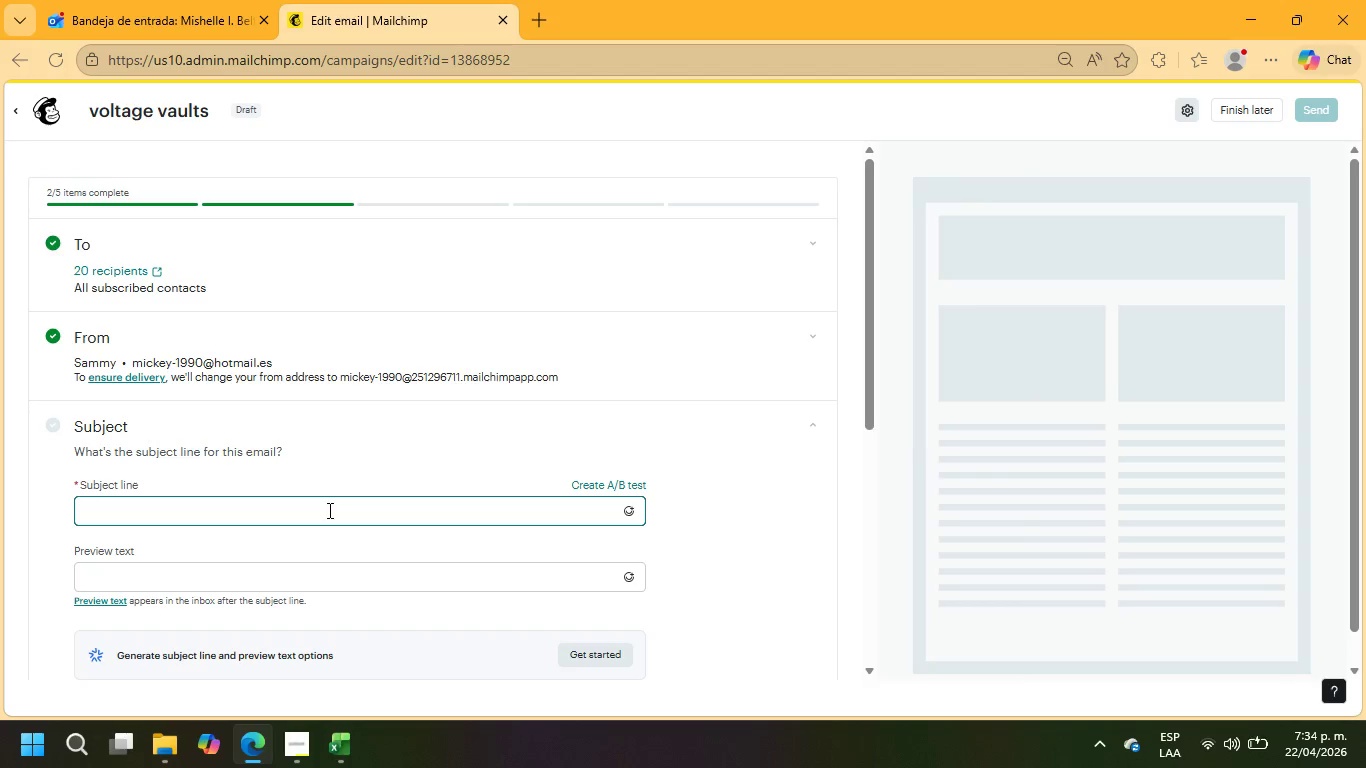 
type(Your Storm -Rea)
key(Backspace)
key(Backspace)
key(Backspace)
type( Read y )
key(Backspace)
key(Backspace)
key(Backspace)
type(y Chek)
key(Backspace)
type(cklist is indi)
key(Backspace)
key(Backspace)
type(side)
 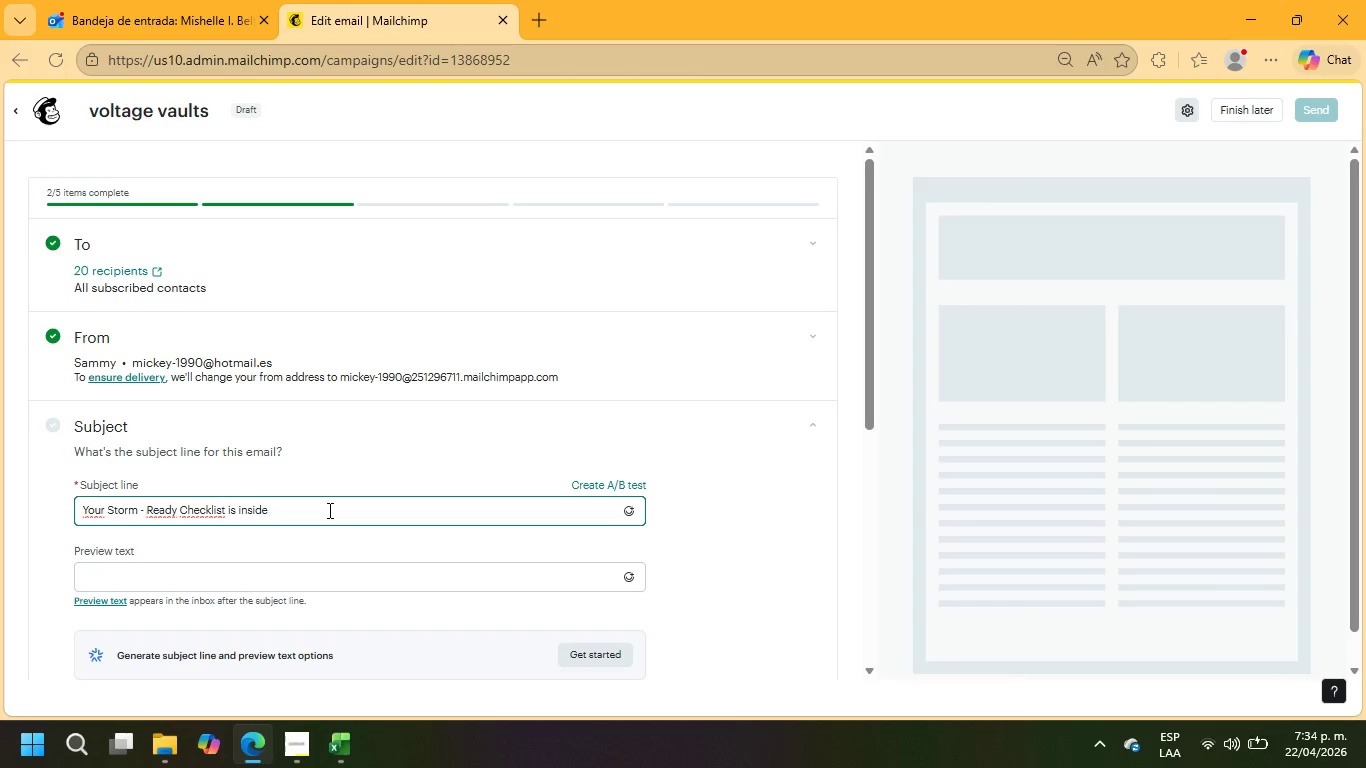 
left_click([631, 503])
 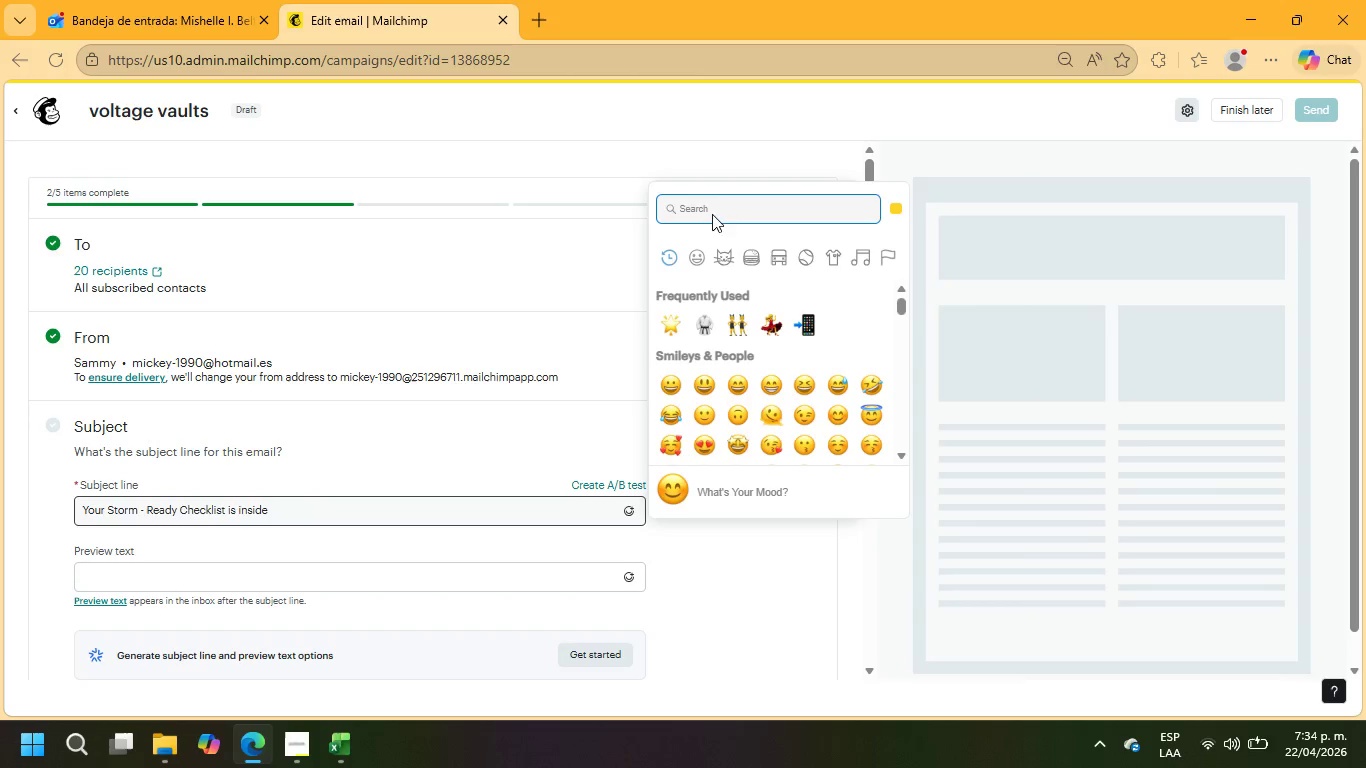 
left_click([713, 209])
 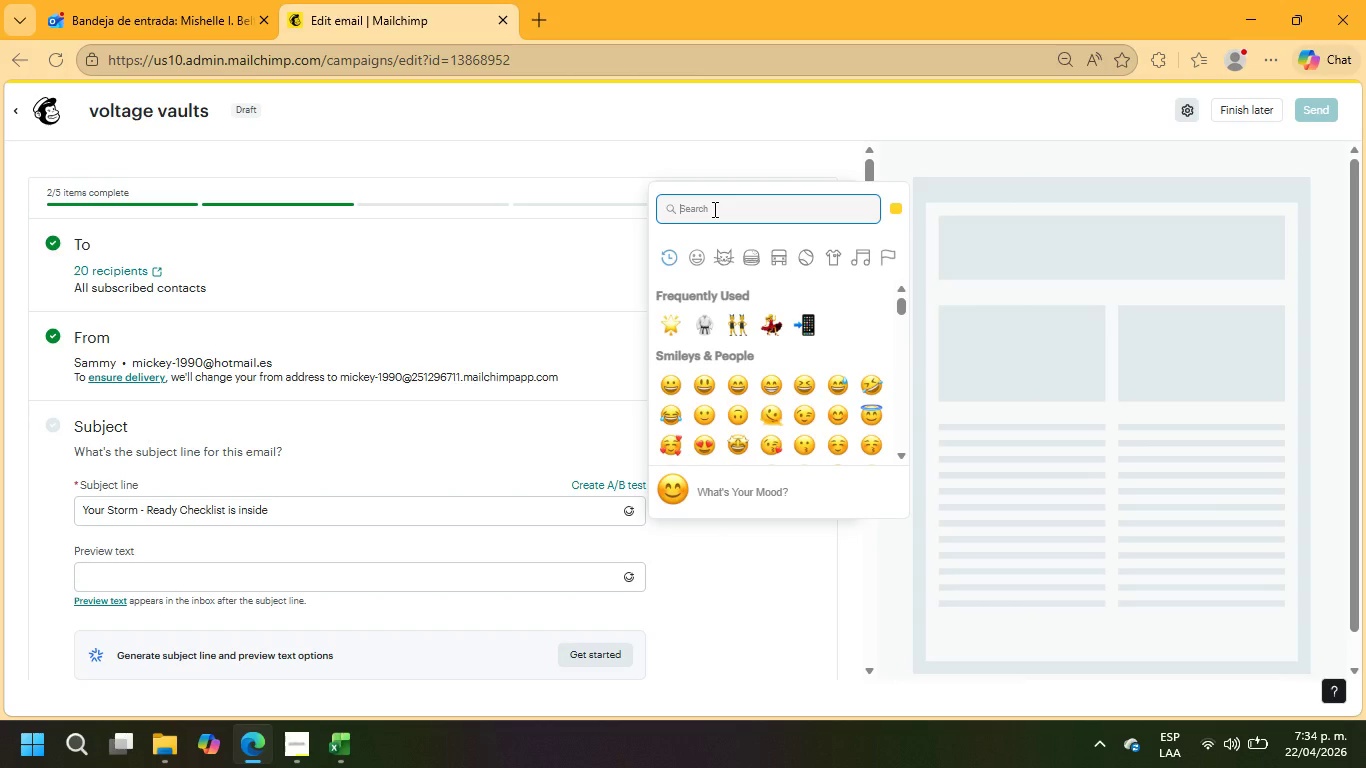 
type(up)
 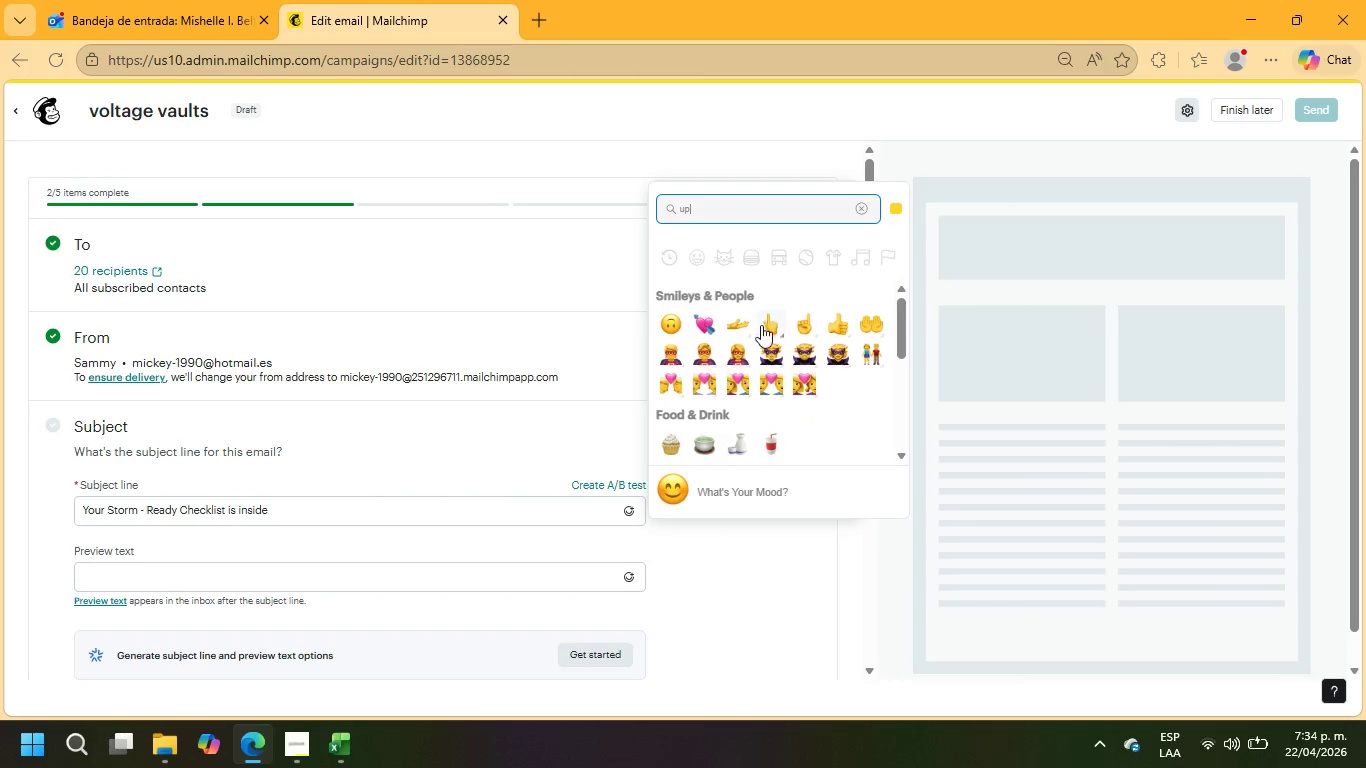 
scroll: coordinate [766, 387], scroll_direction: down, amount: 5.0
 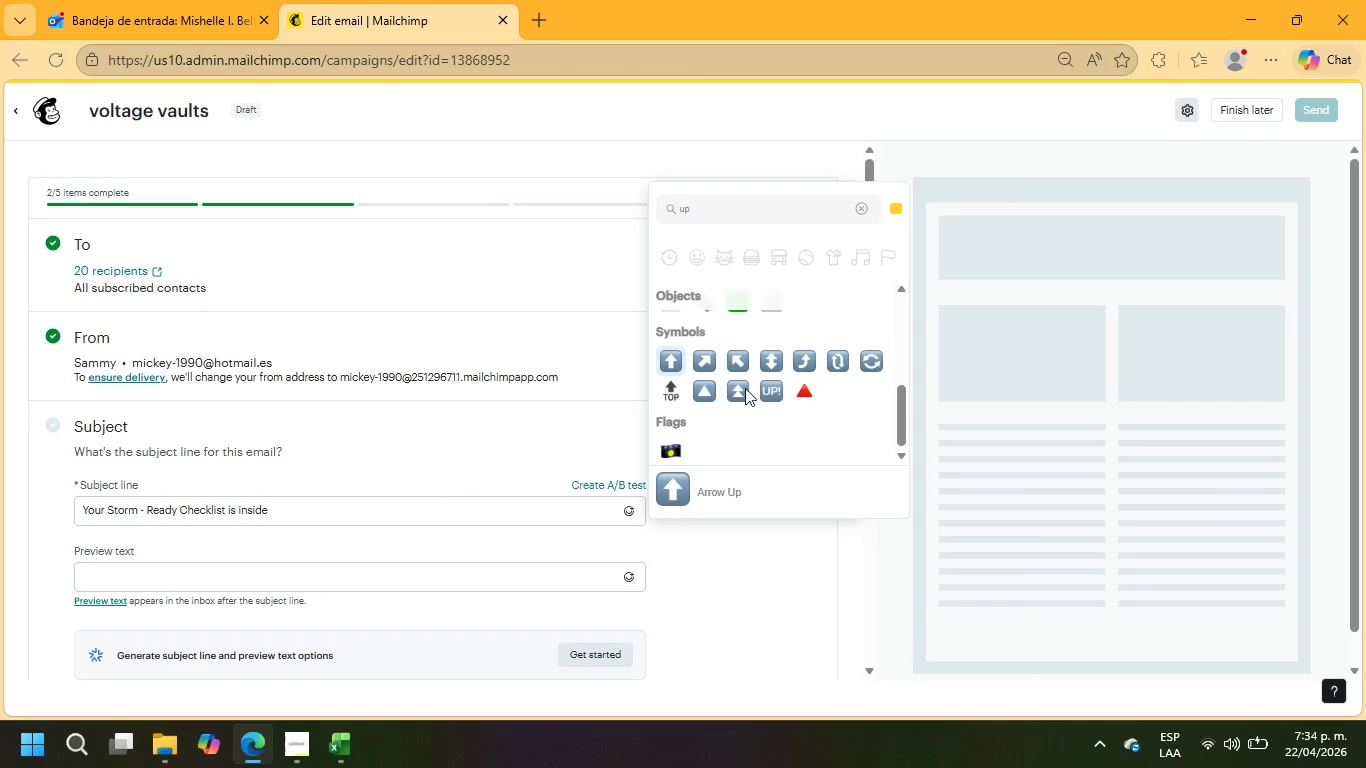 
mouse_move([766, 392])
 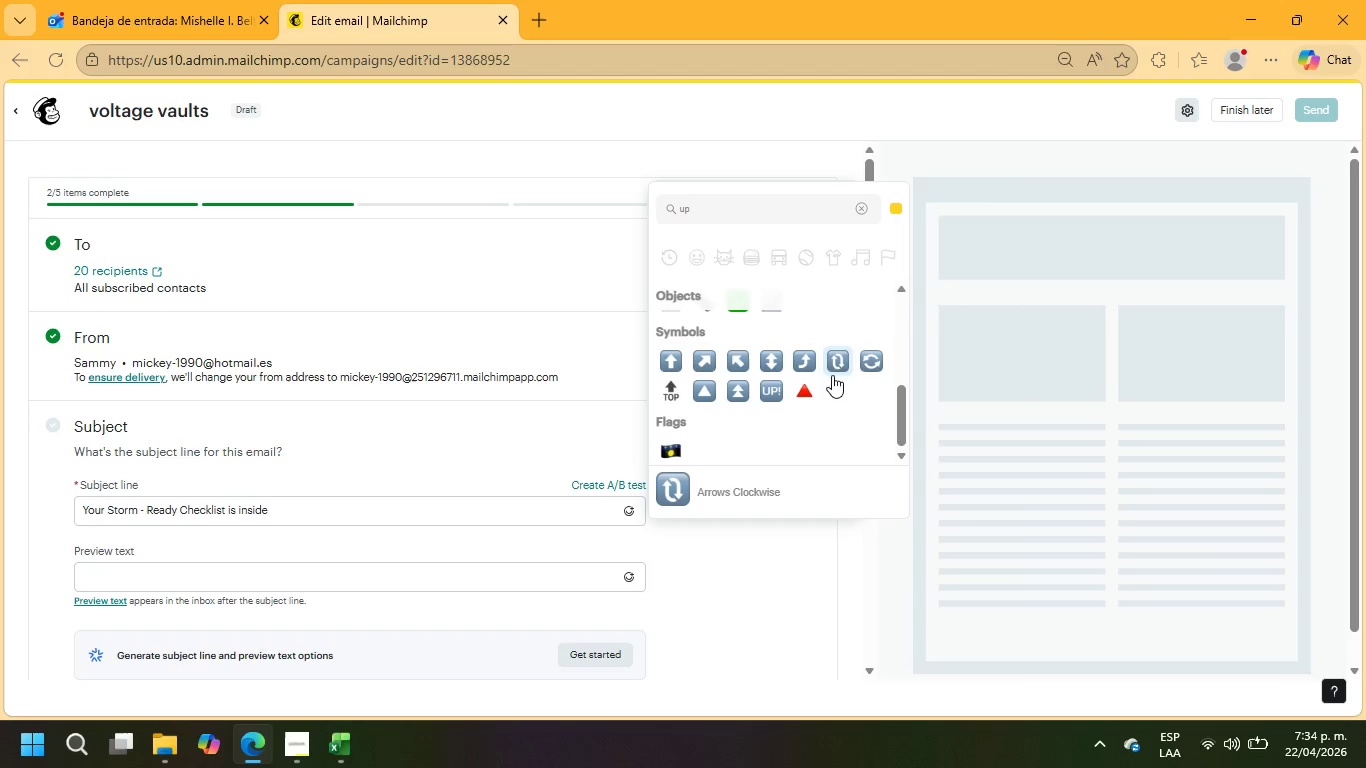 
scroll: coordinate [795, 381], scroll_direction: up, amount: 1.0
 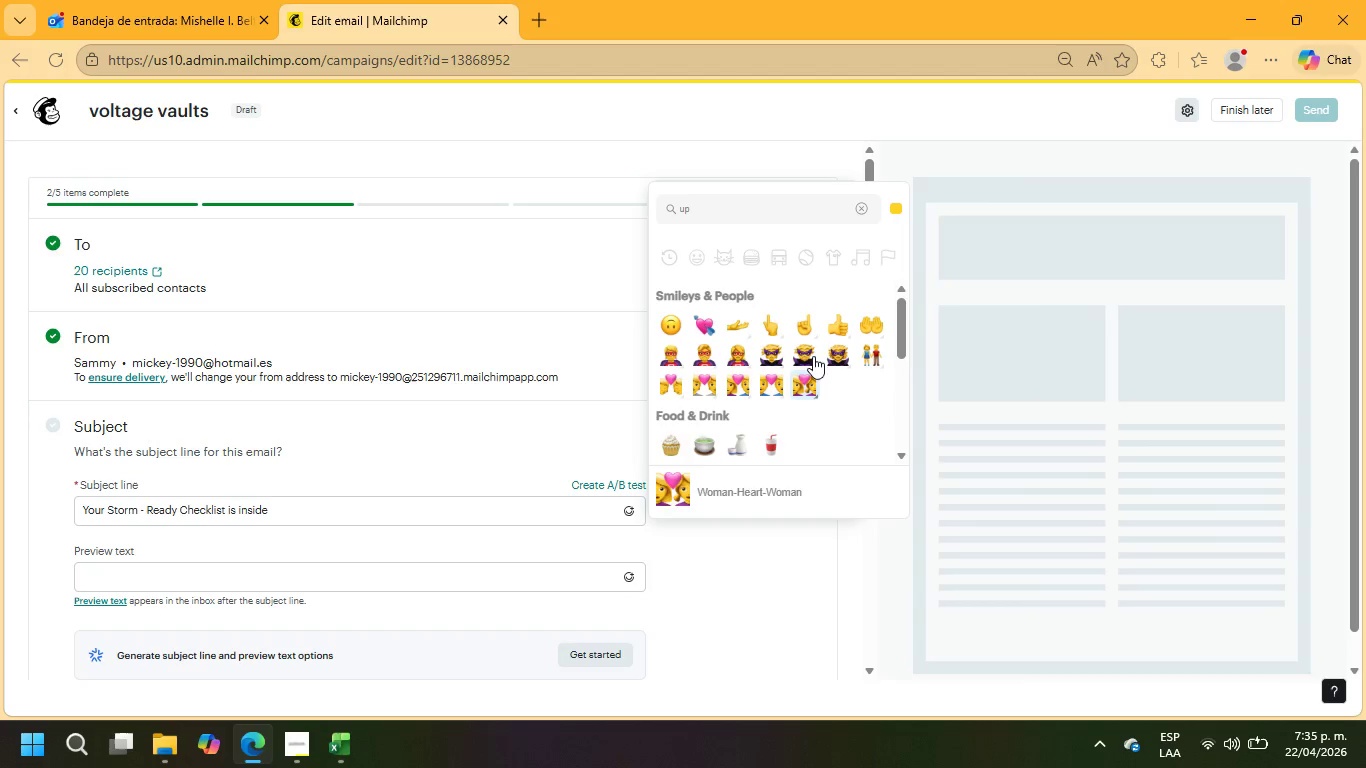 
left_click([831, 327])
 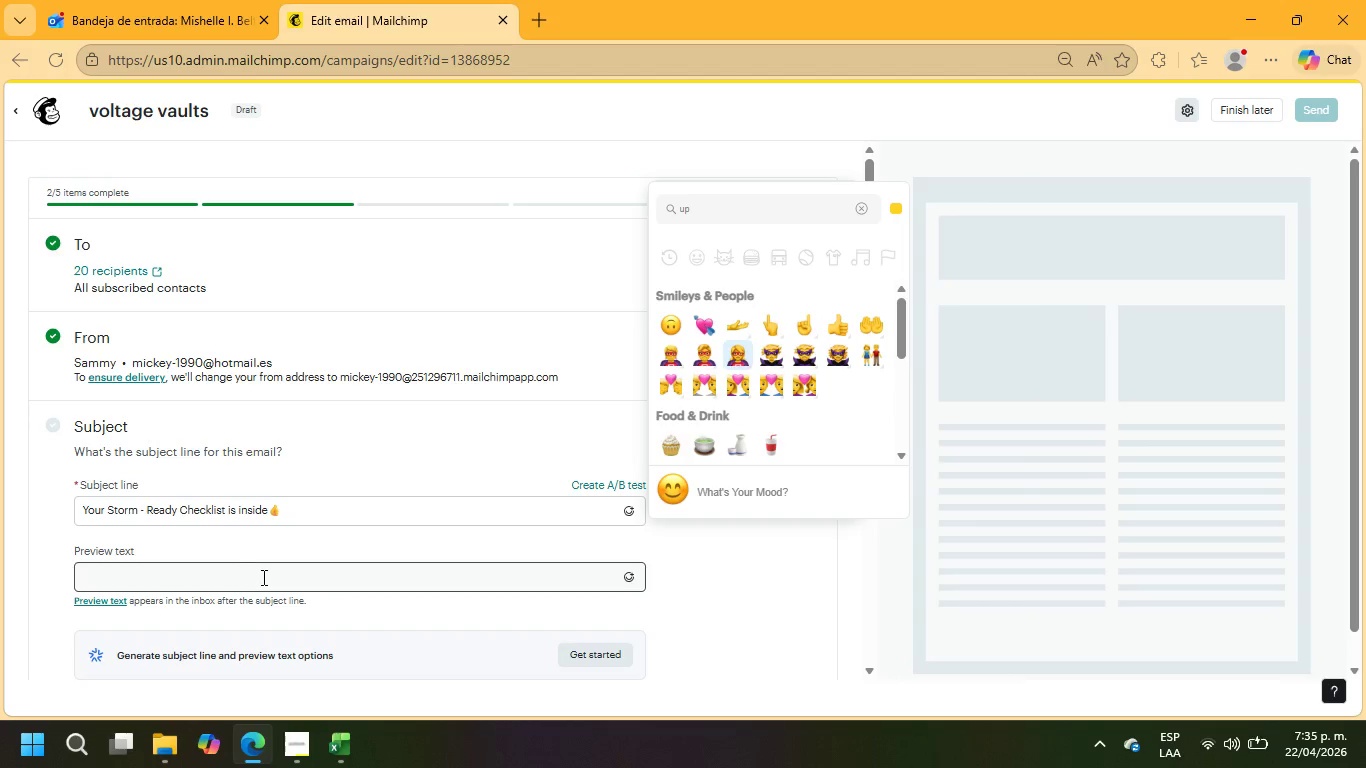 
left_click([262, 577])
 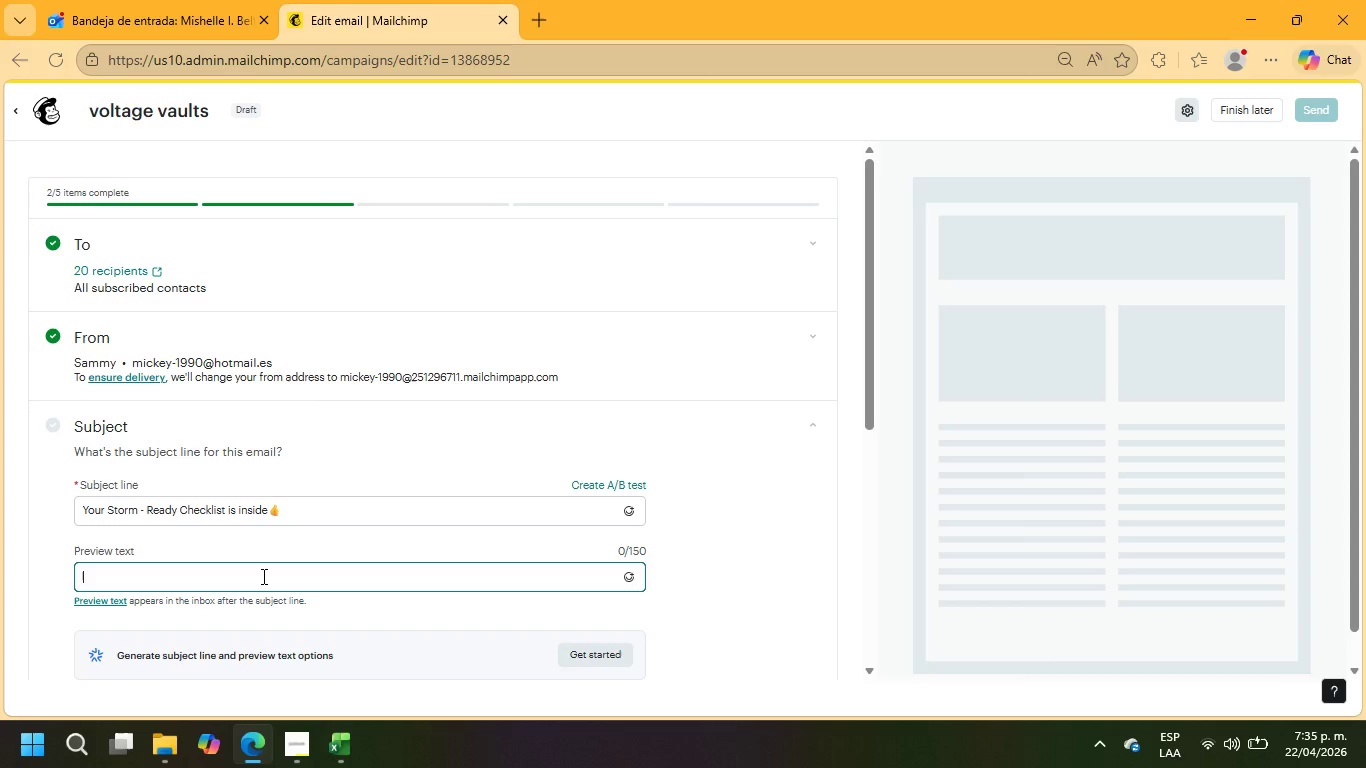 
type(Download your checklist and protect your home today)
 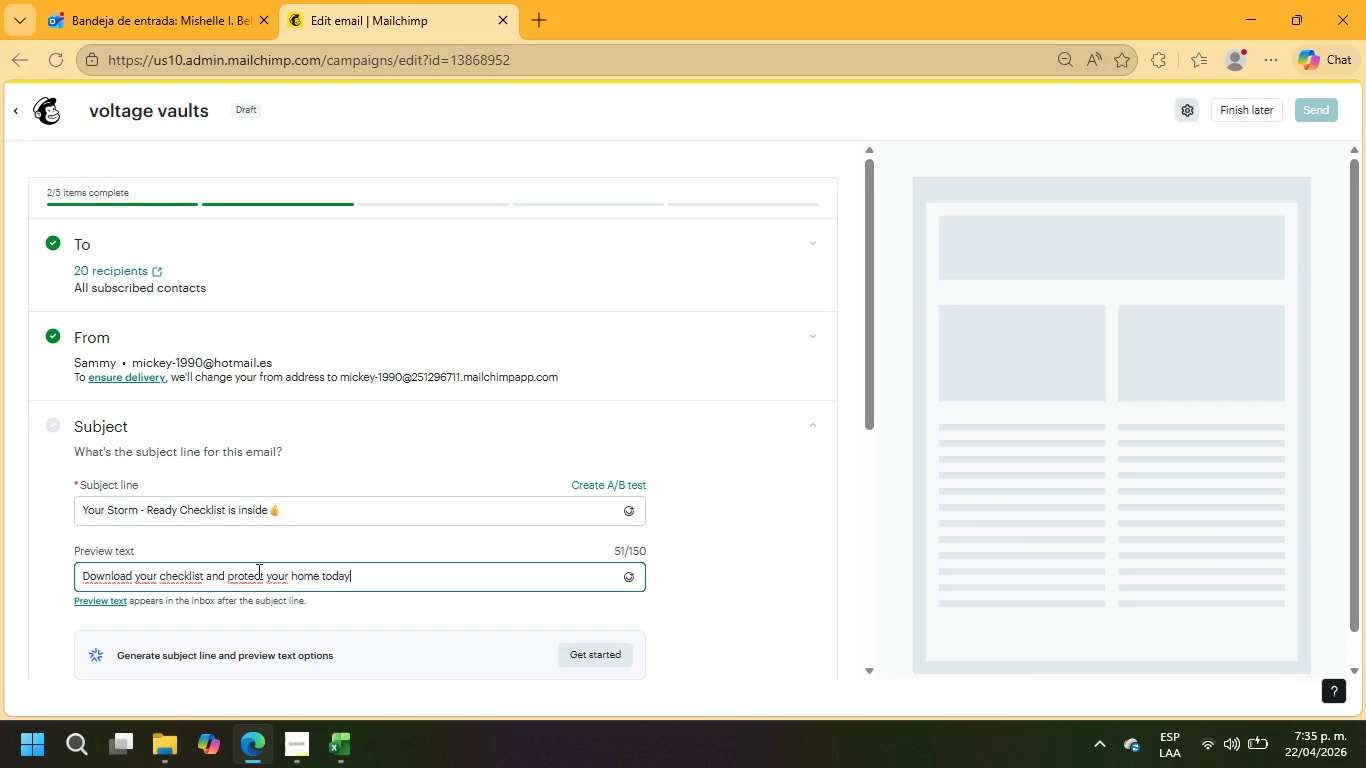 
scroll: coordinate [300, 587], scroll_direction: down, amount: 2.0
 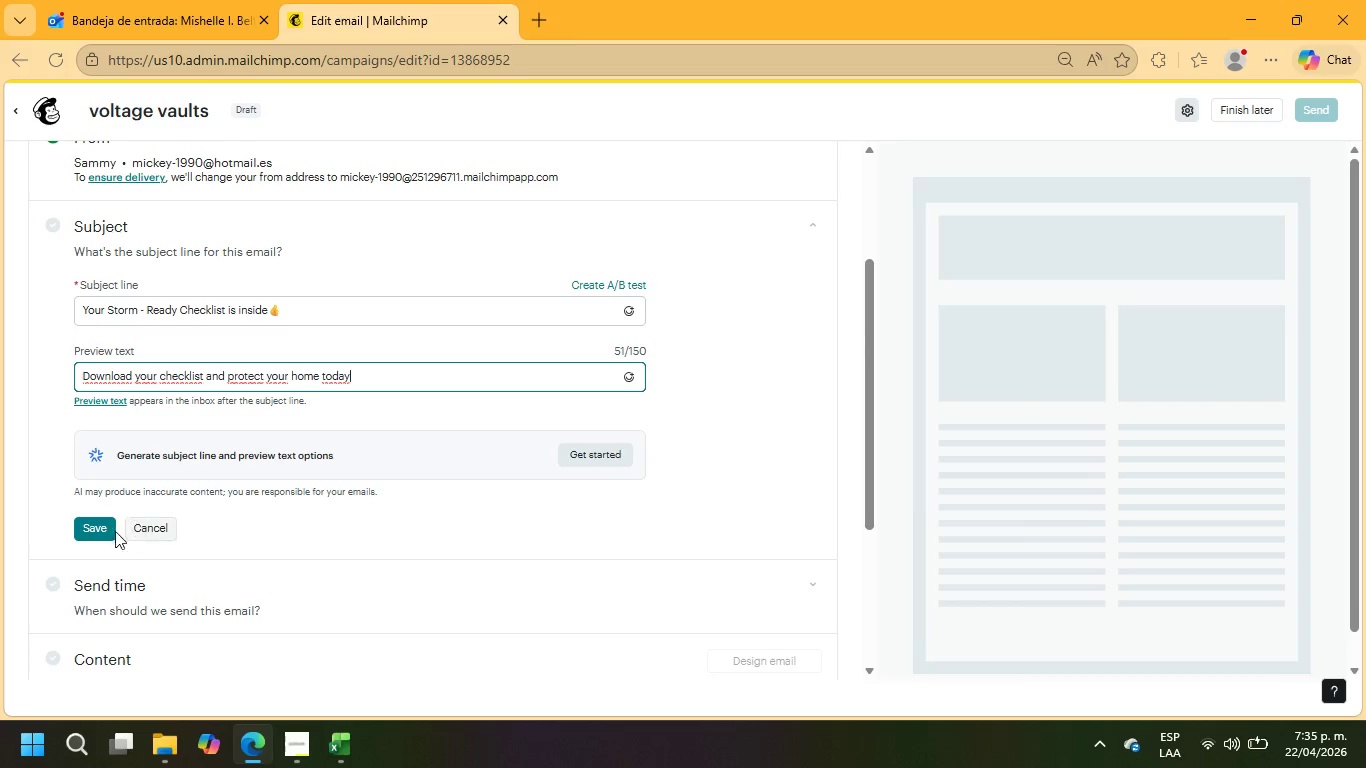 
left_click([94, 528])
 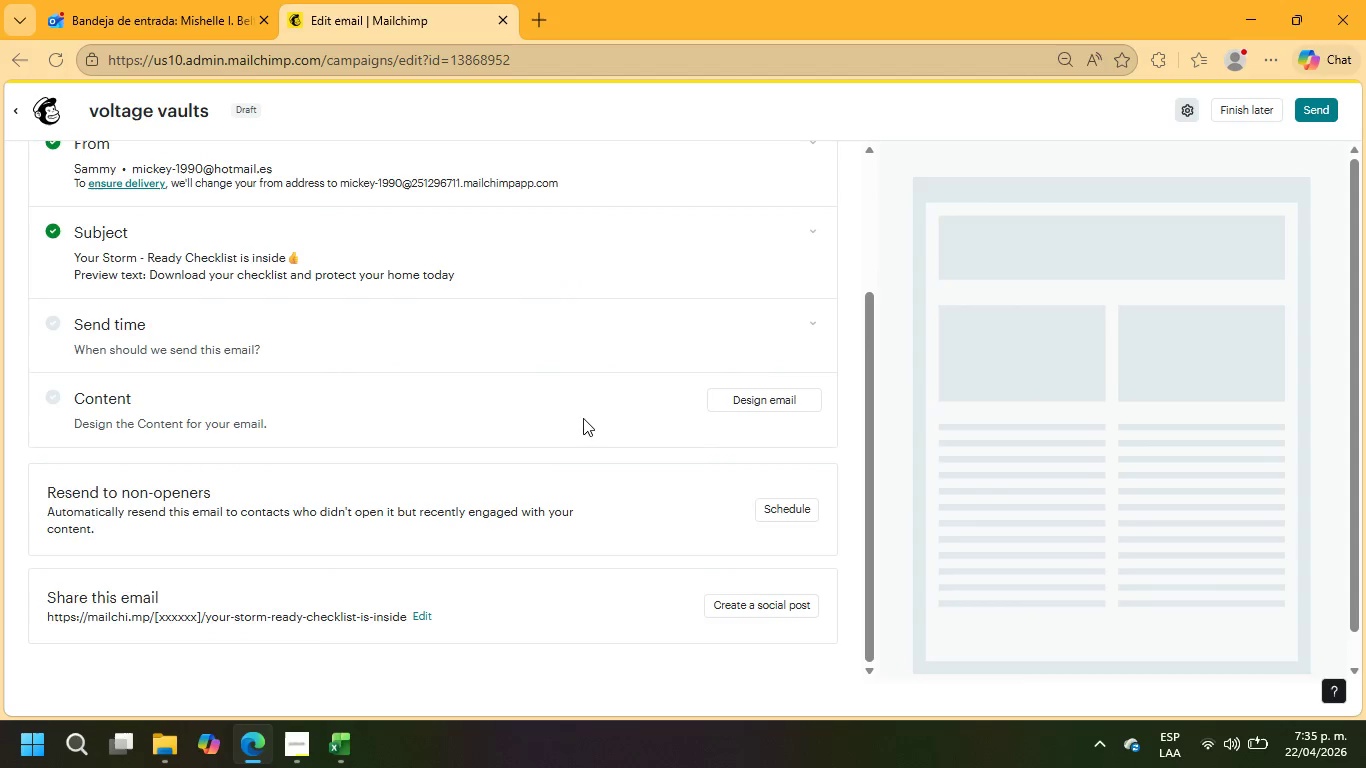 
scroll: coordinate [645, 410], scroll_direction: down, amount: 1.0
 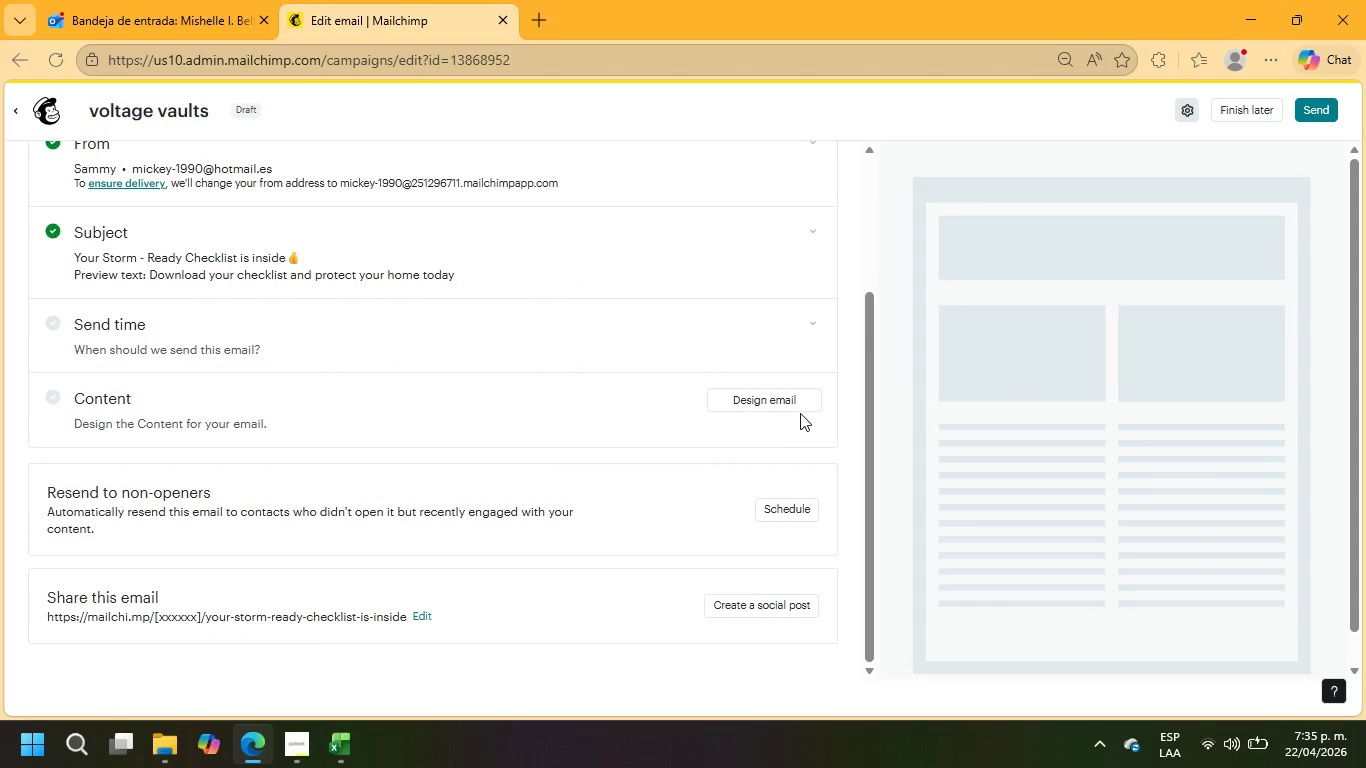 
left_click([790, 408])
 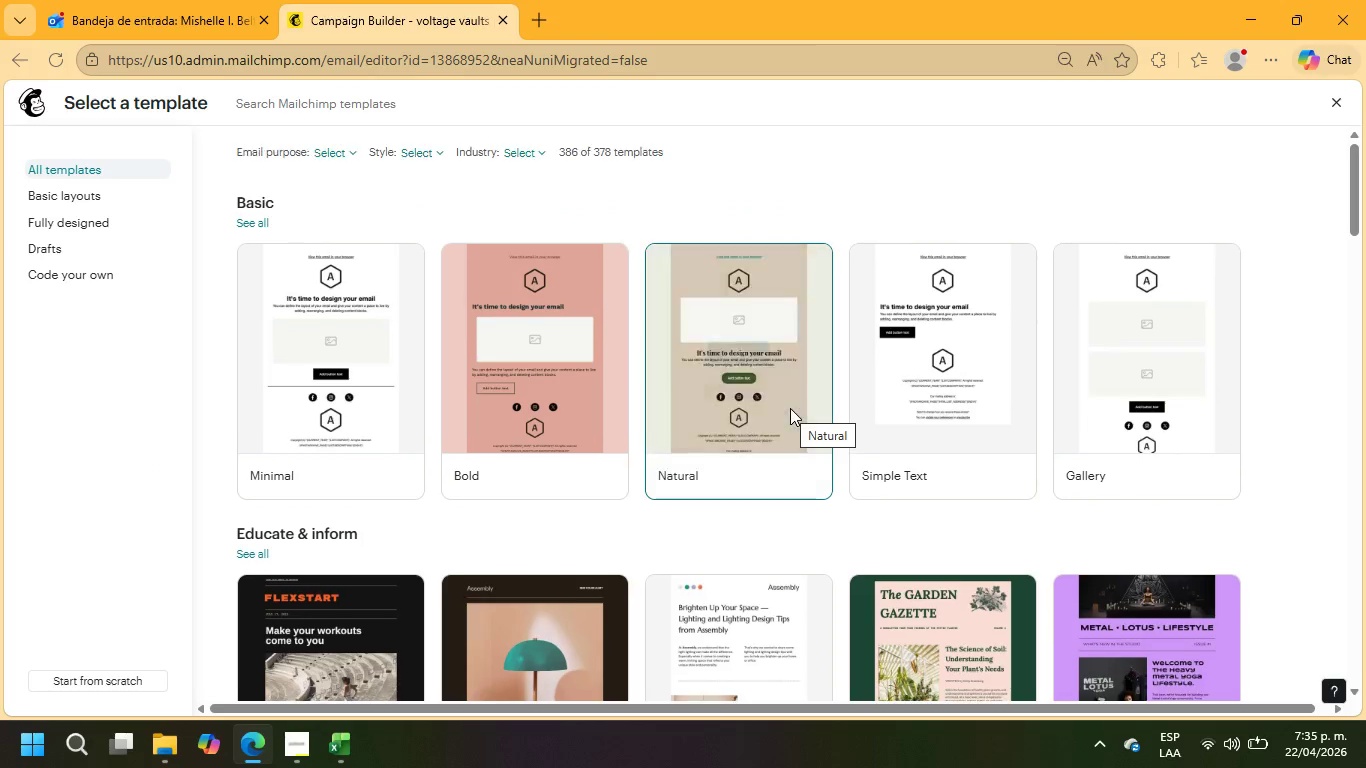 
scroll: coordinate [688, 462], scroll_direction: down, amount: 2.0
 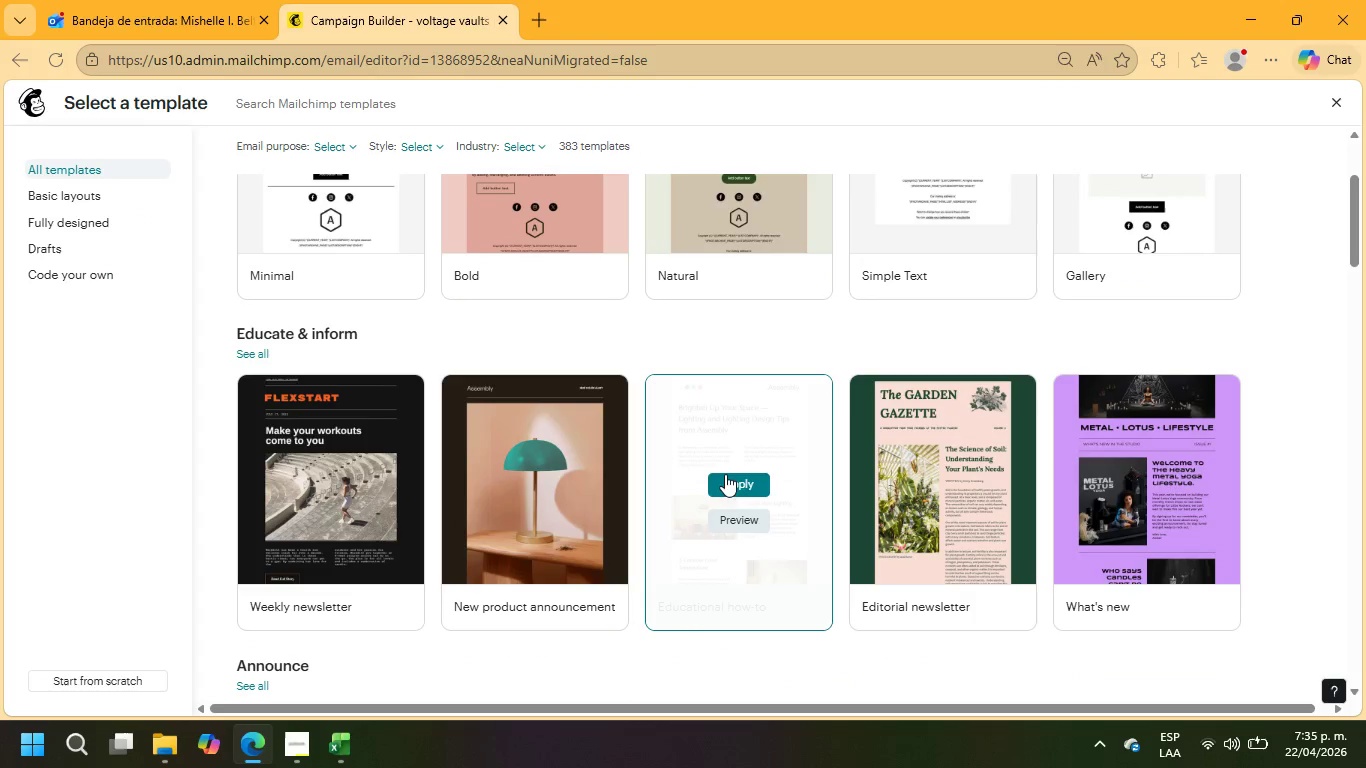 
left_click([730, 478])
 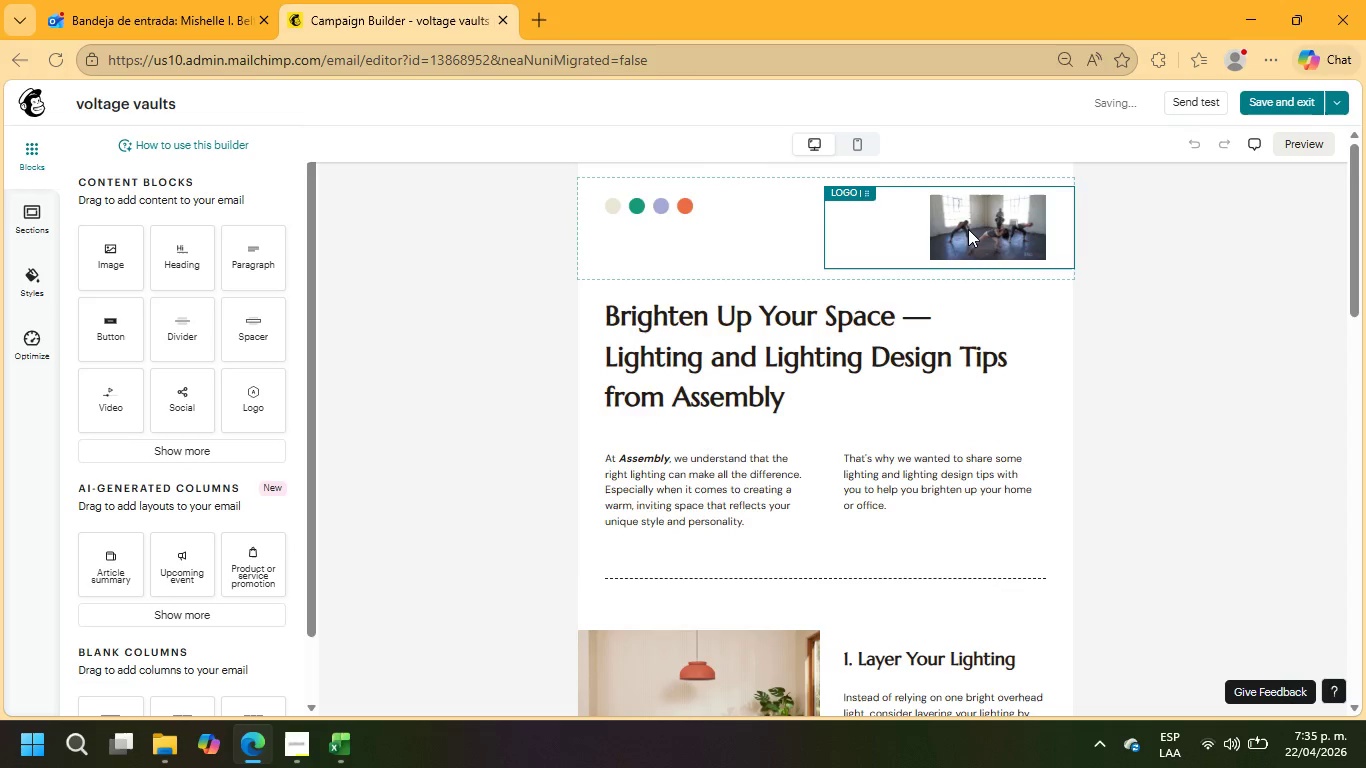 
wait(5.3)
 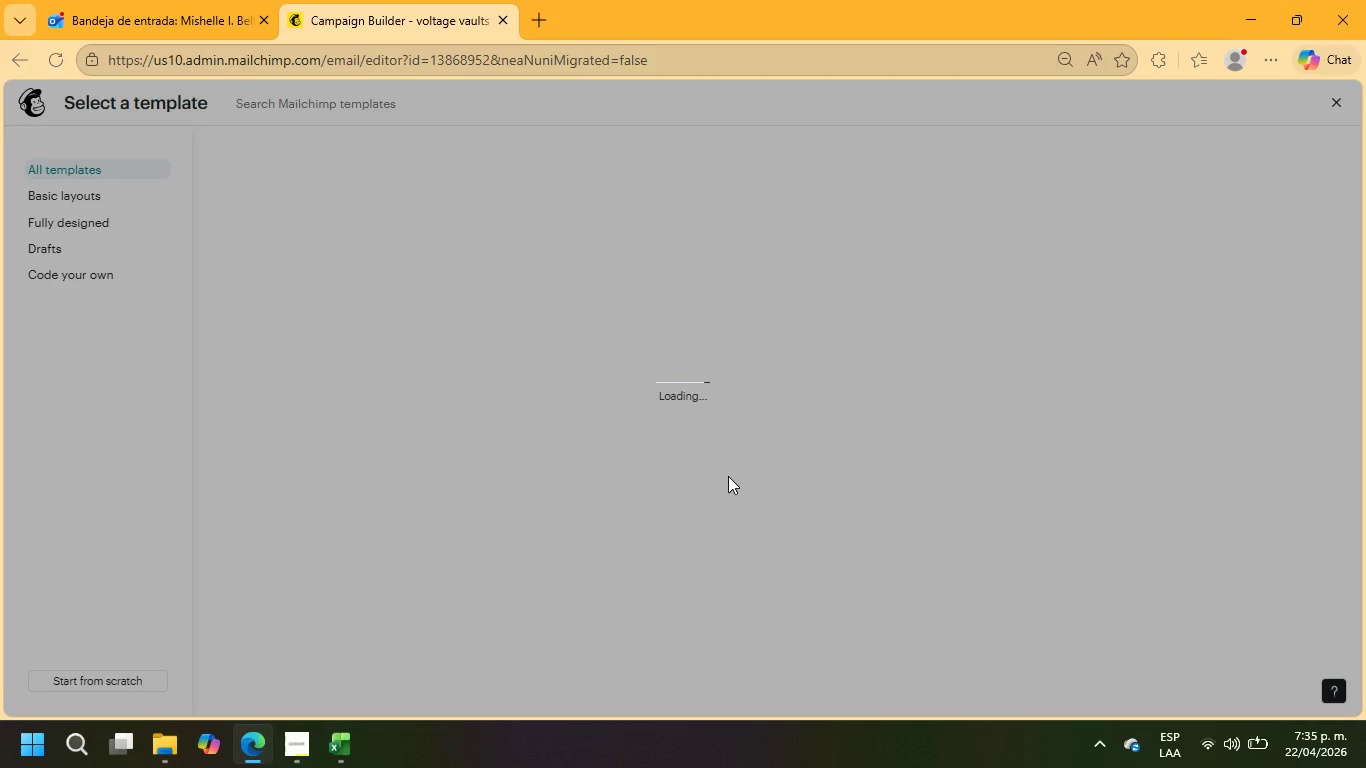 
left_click([832, 216])
 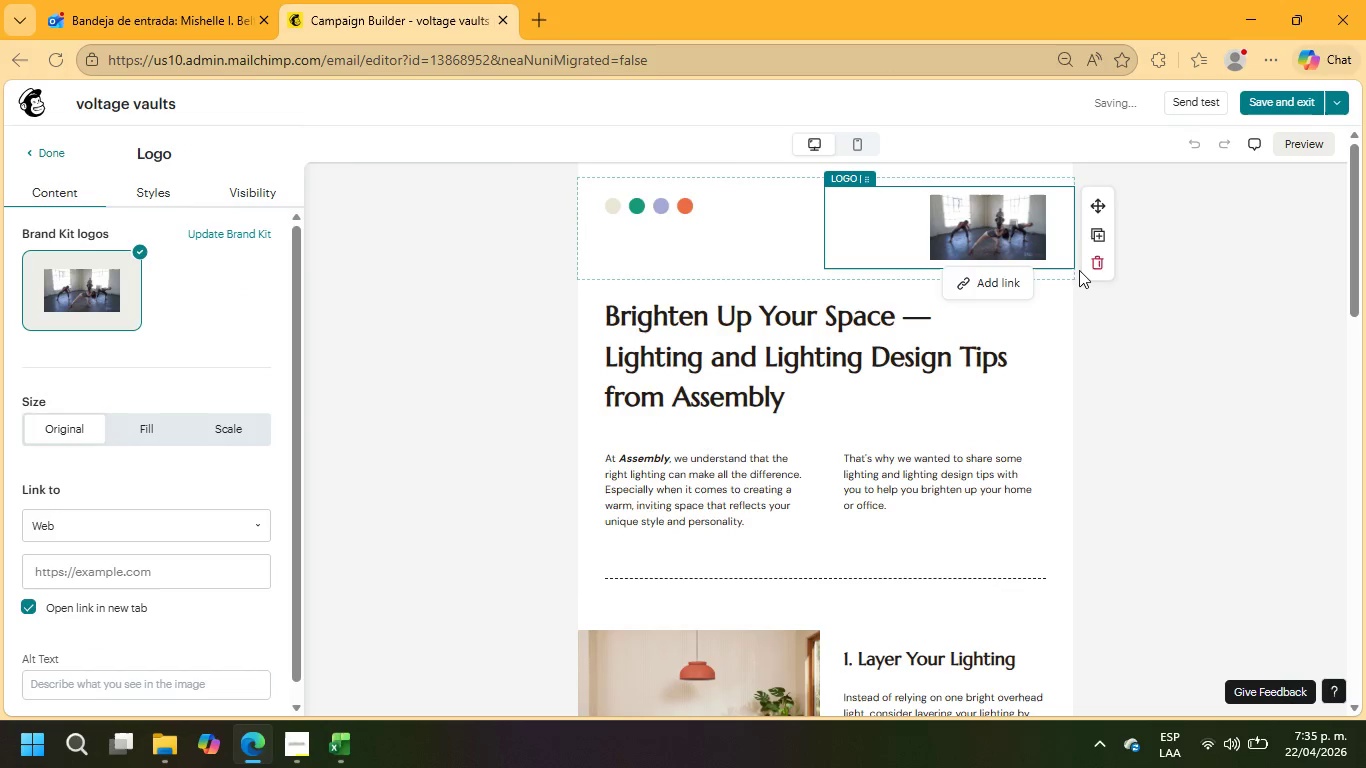 
left_click([1089, 266])
 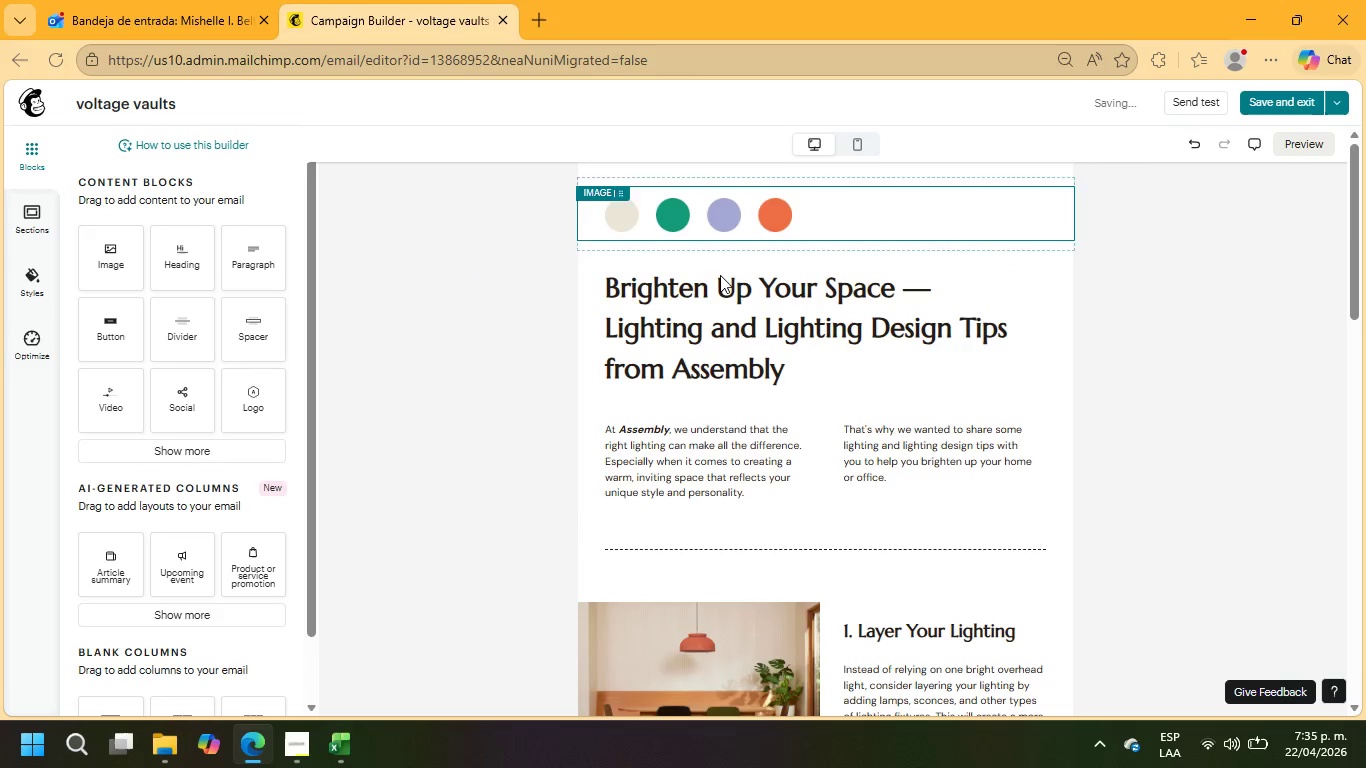 
double_click([720, 299])
 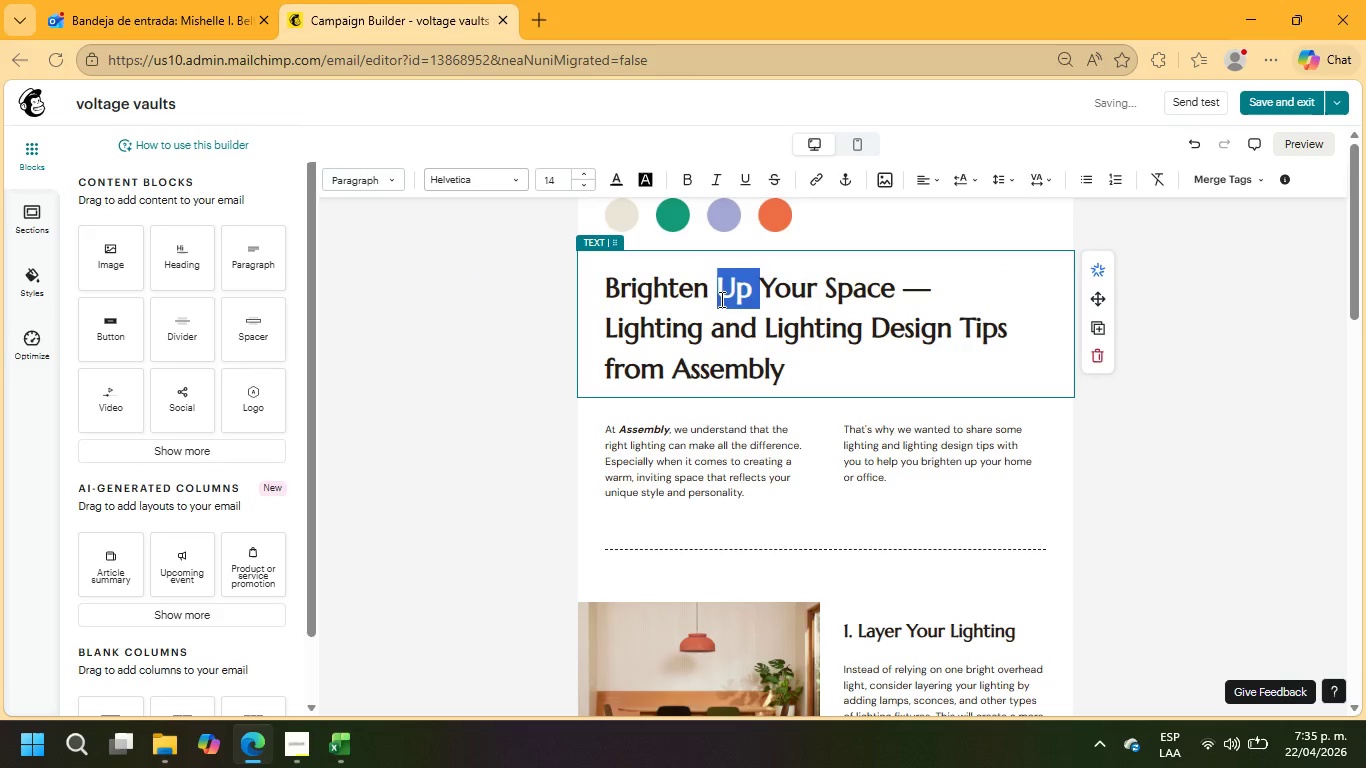 
triple_click([720, 299])
 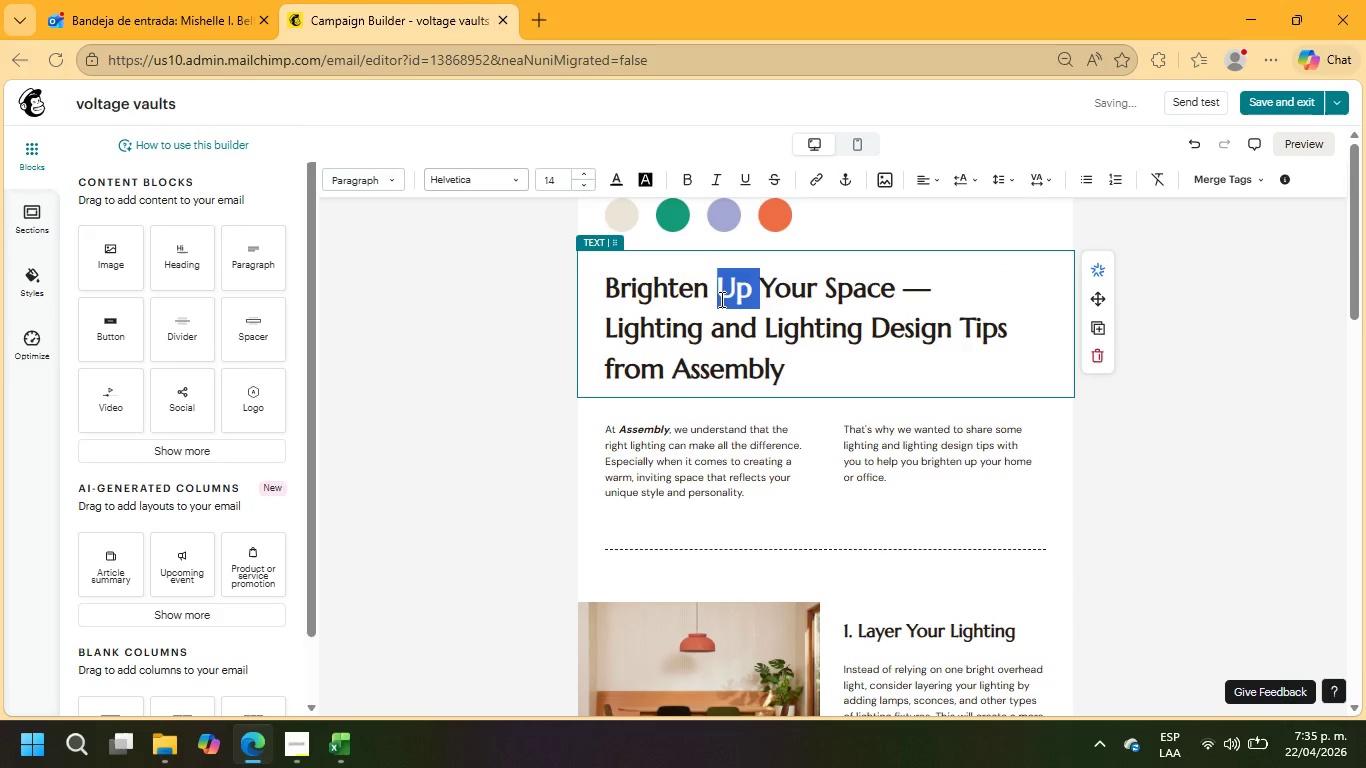 
triple_click([720, 299])
 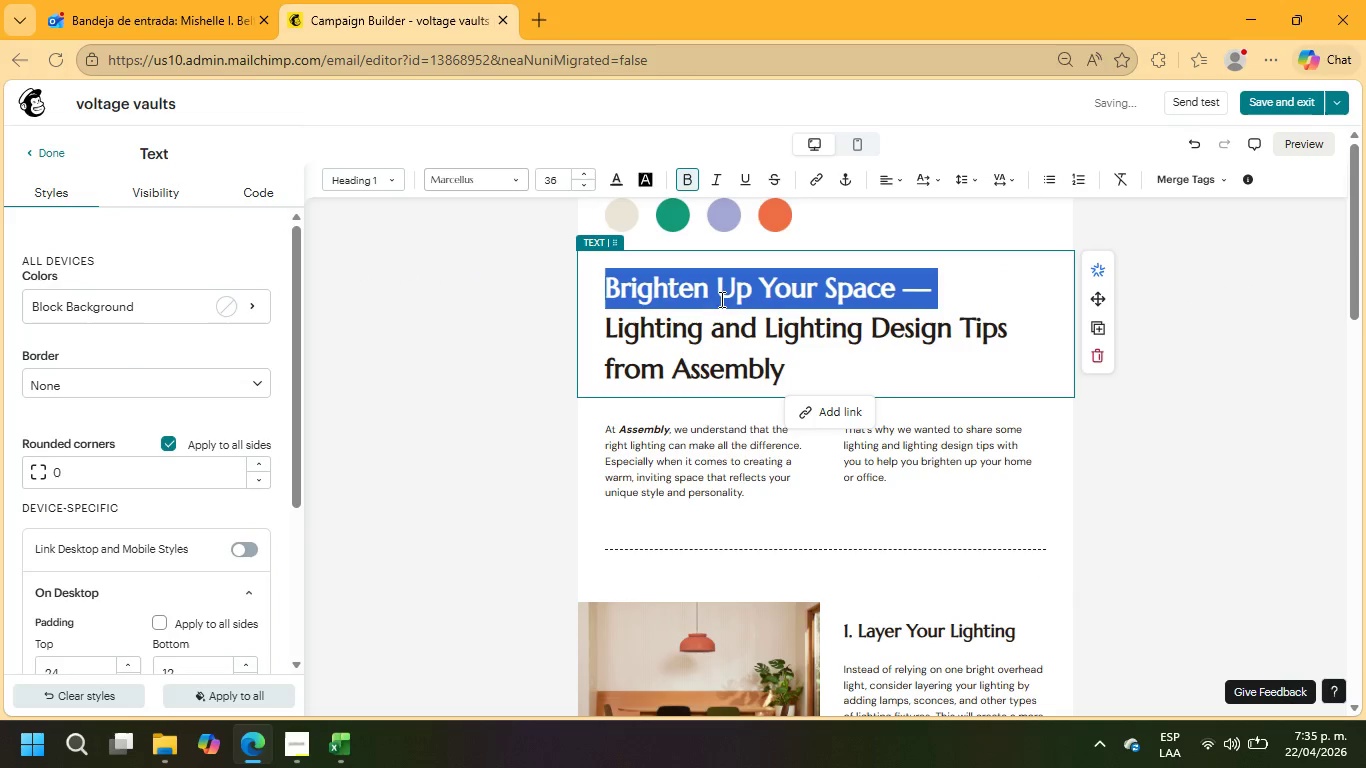 
type(Hi, +)
 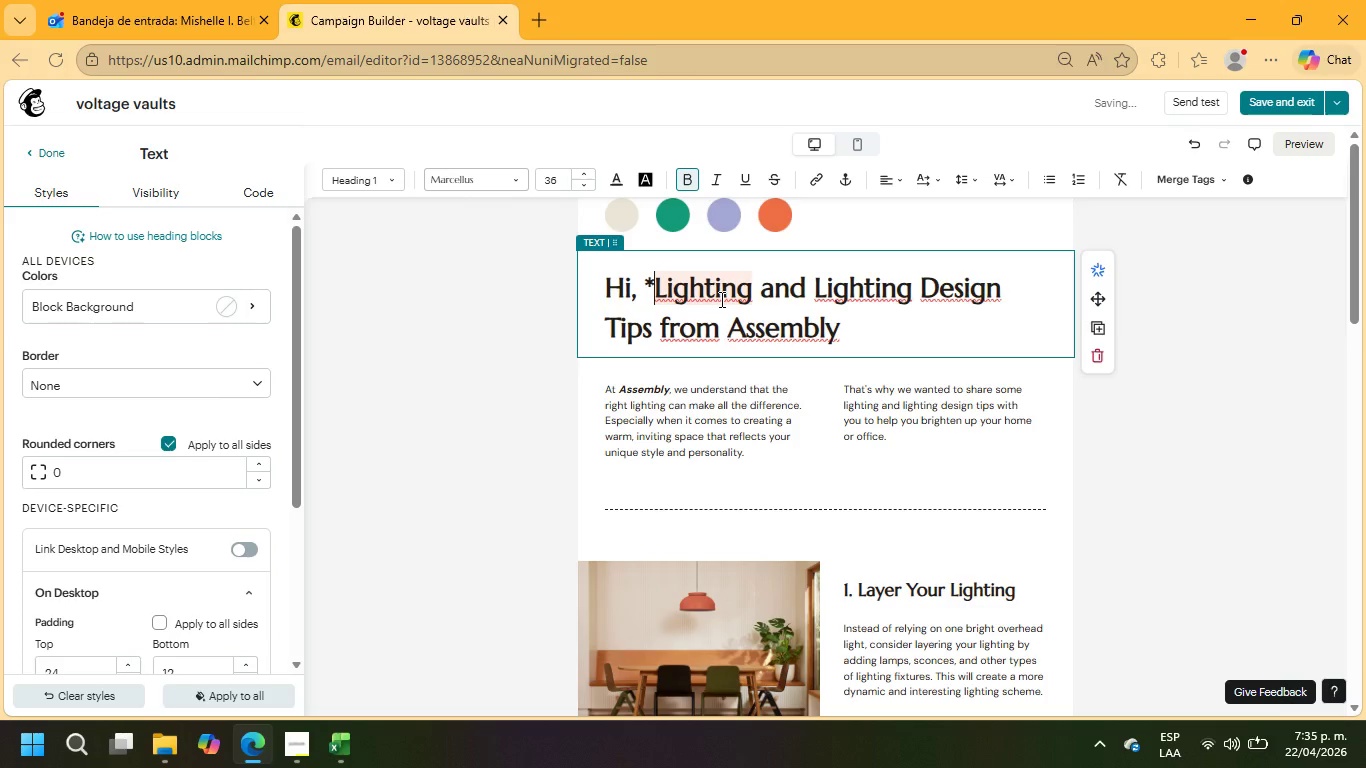 
hold_key(key=AltLeft, duration=0.89)
 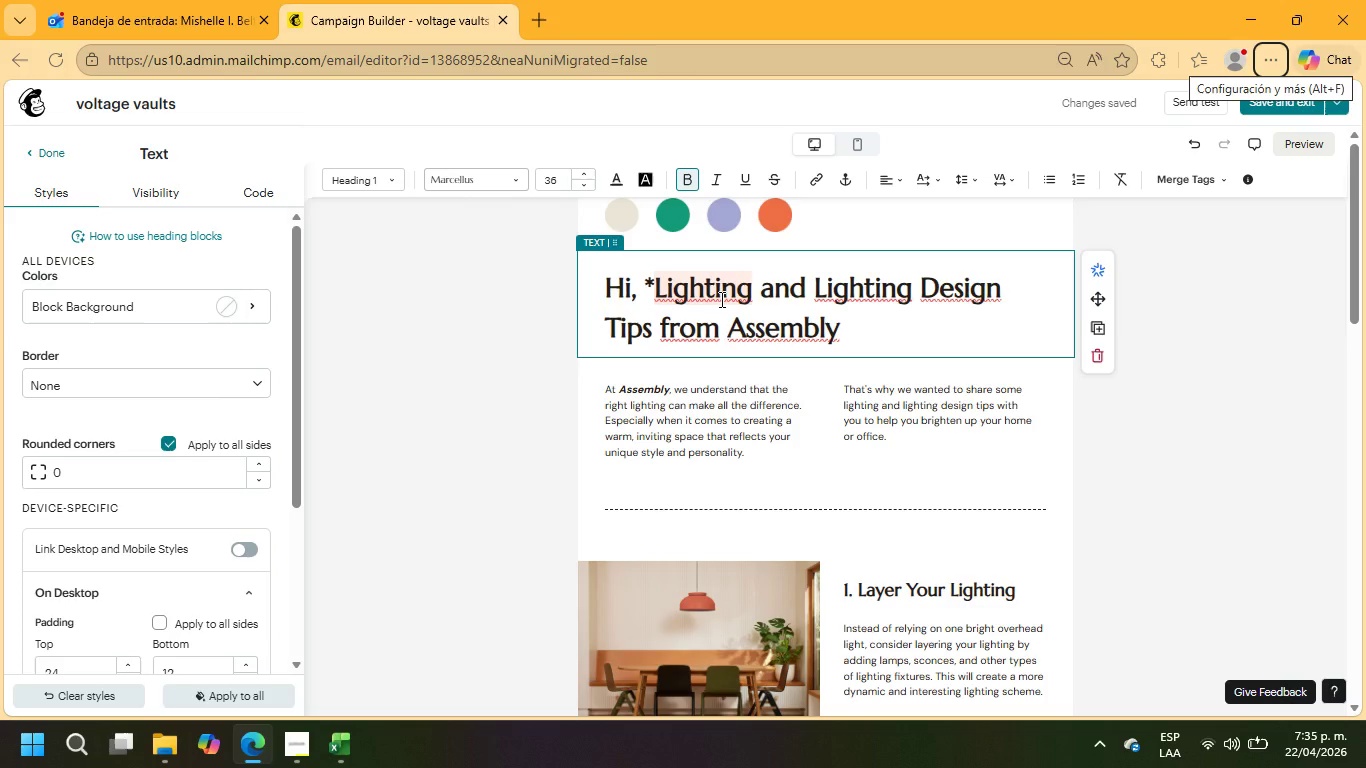 
key(Alt+1)
 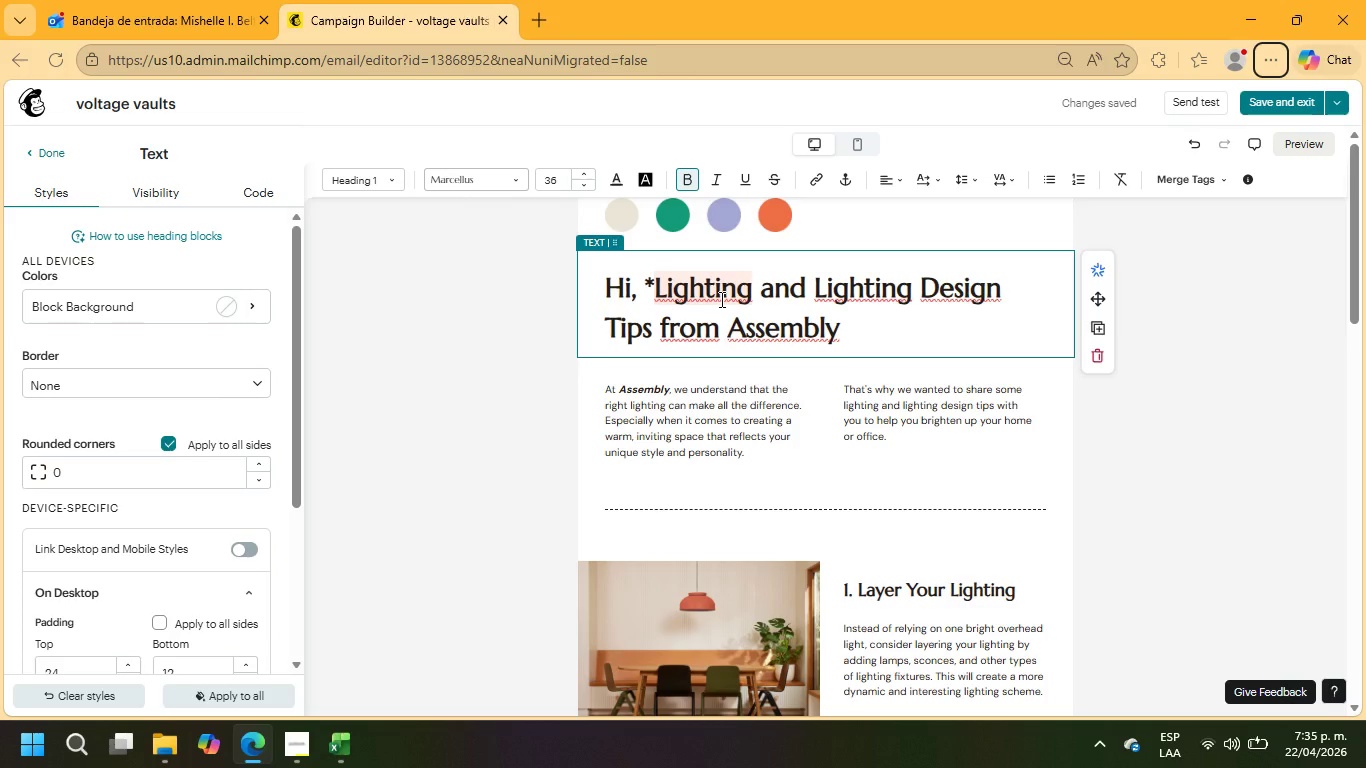 
key(Alt+2)
 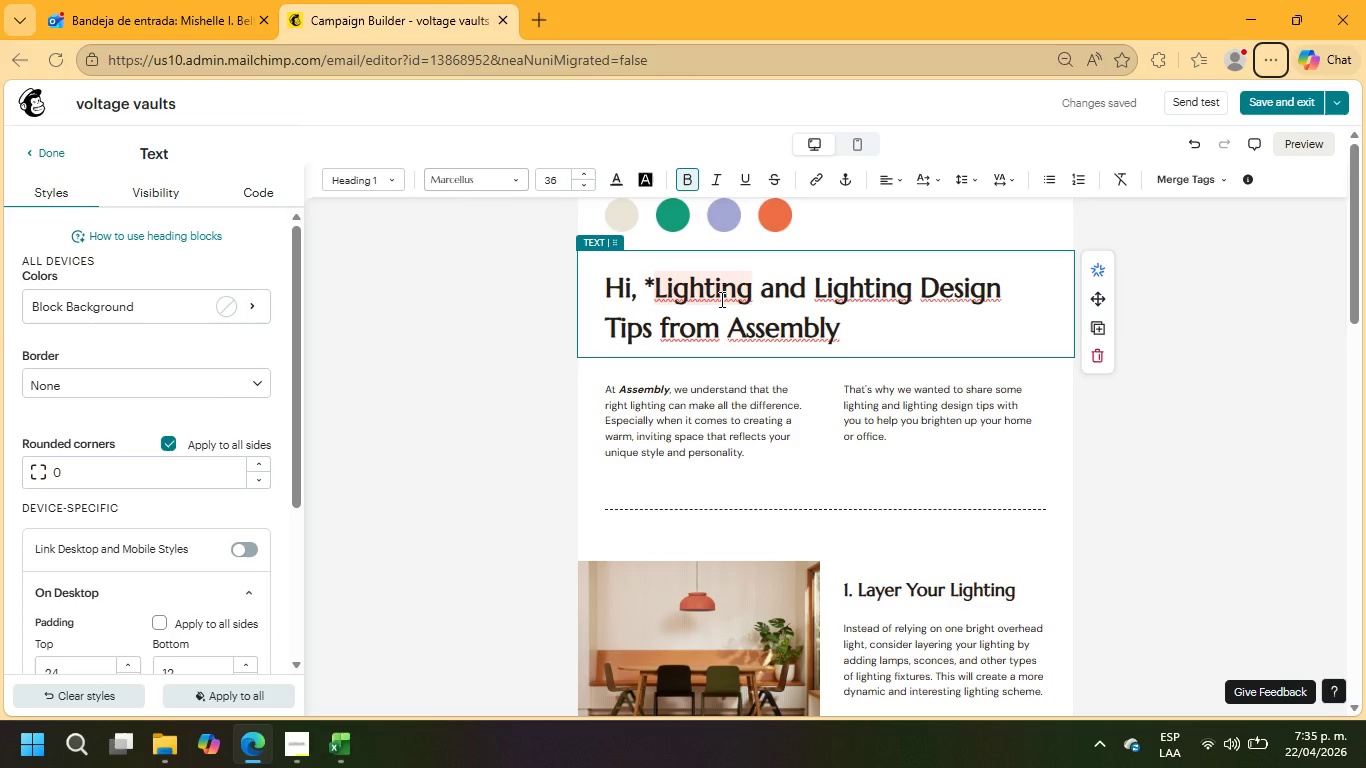 
key(Alt+4)
 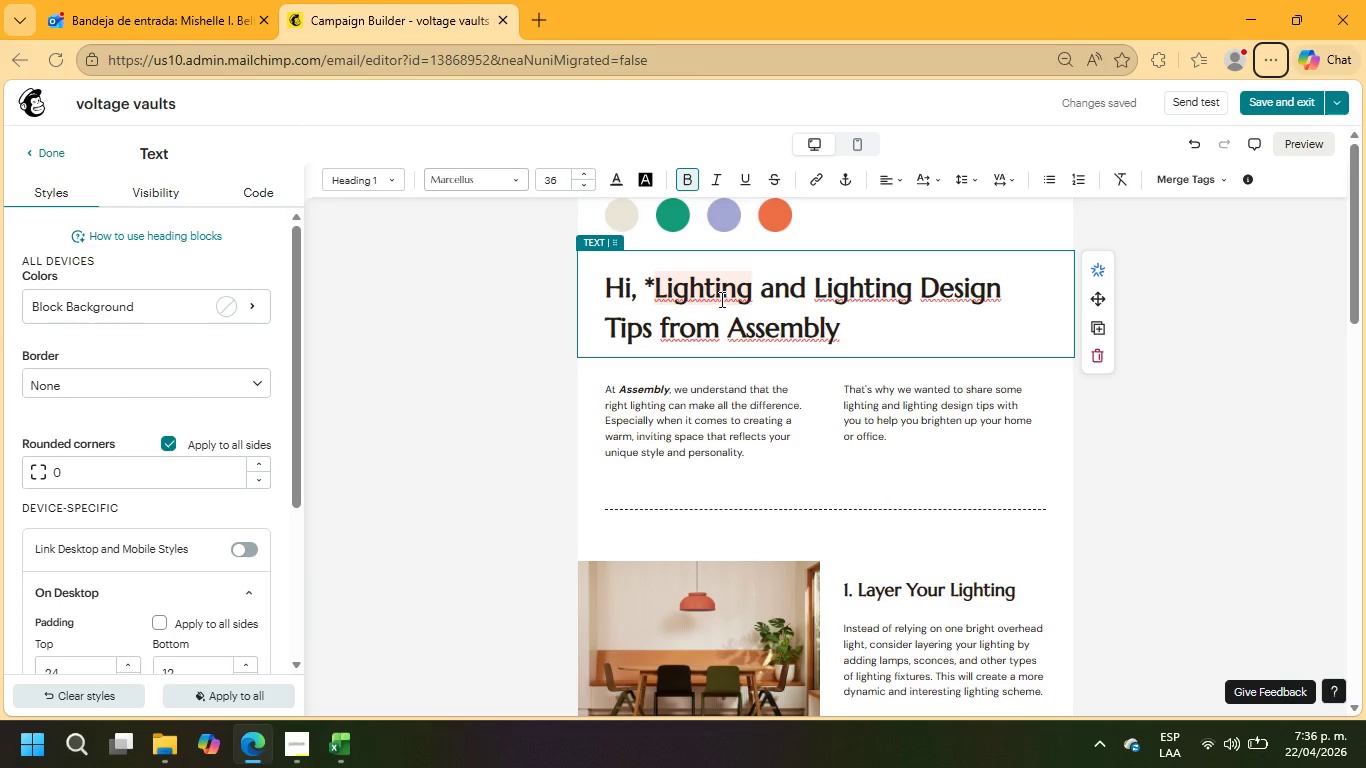 
wait(5.59)
 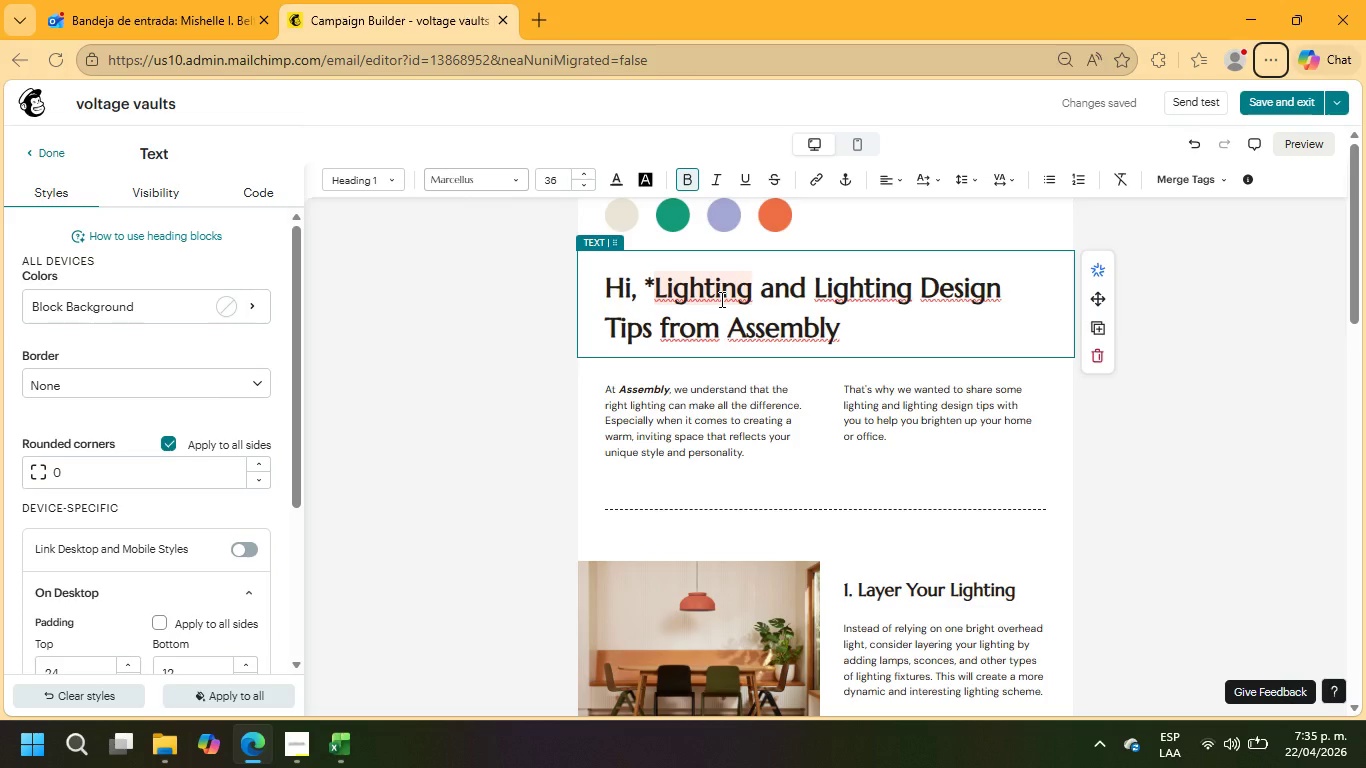 
hold_key(key=AltLeft, duration=2.97)
 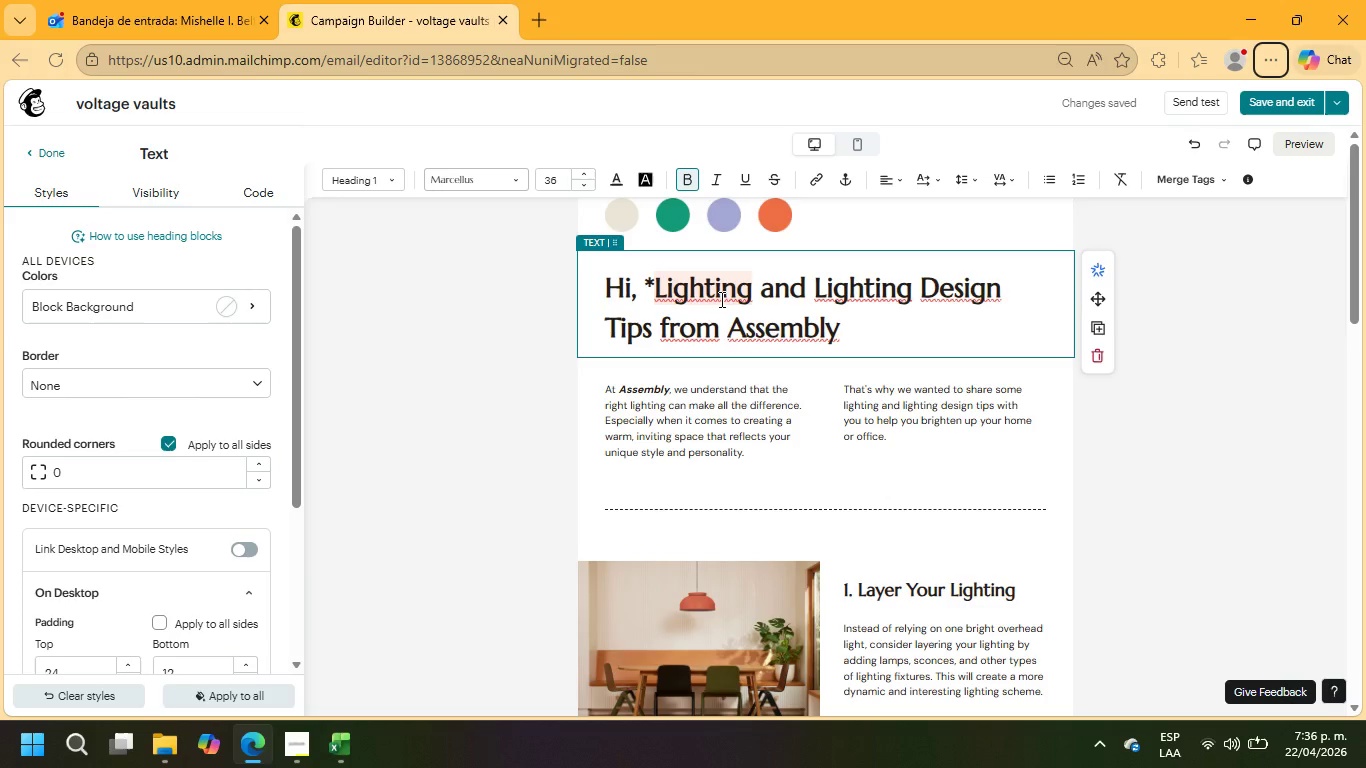 
hold_key(key=AltRight, duration=2.27)
 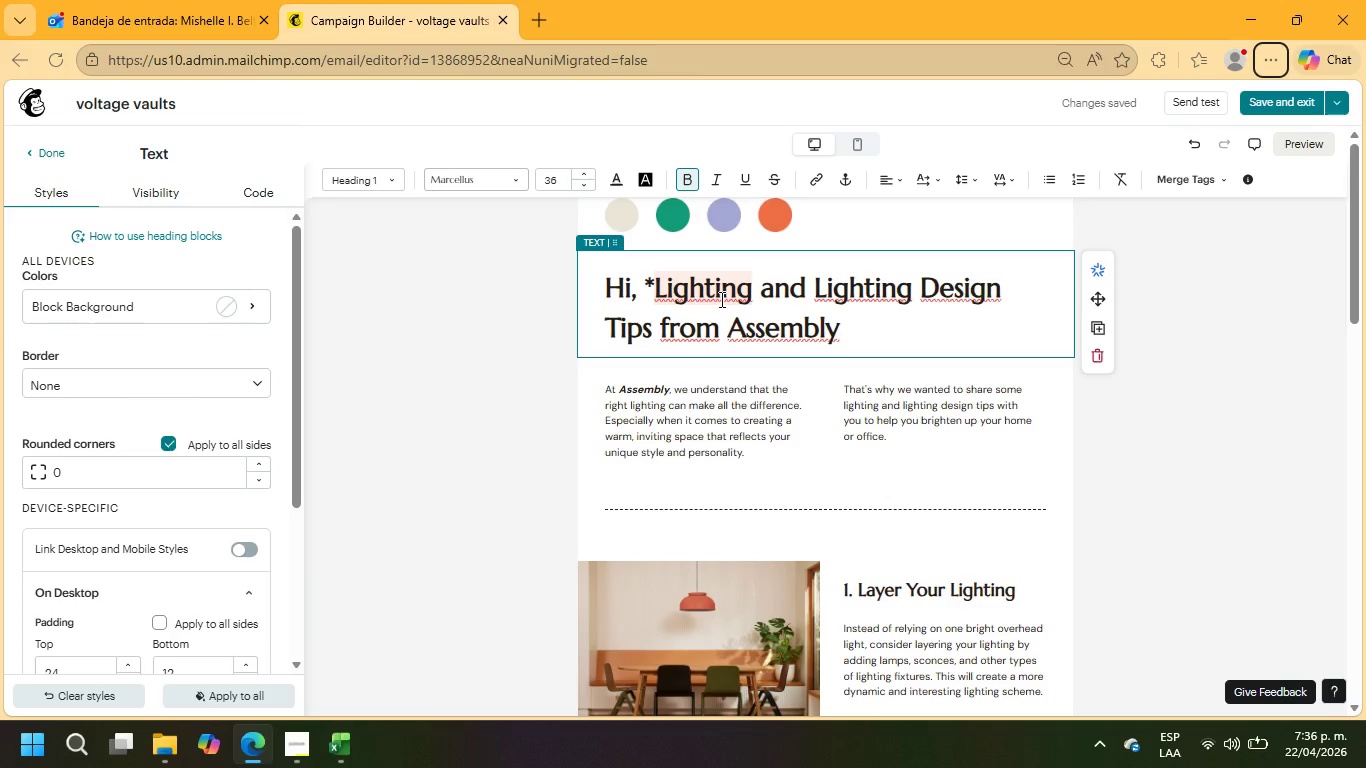 
hold_key(key=ControlLeft, duration=2.27)
 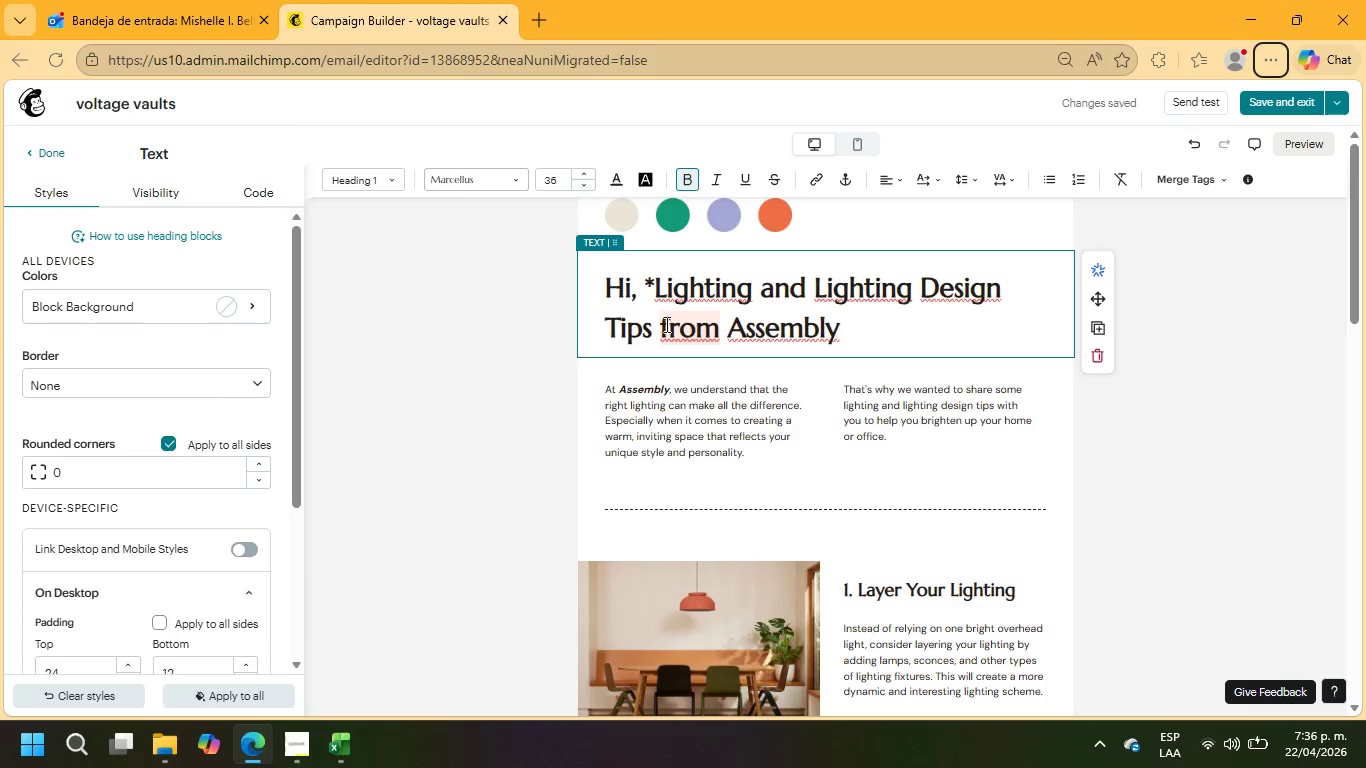 
left_click([656, 295])
 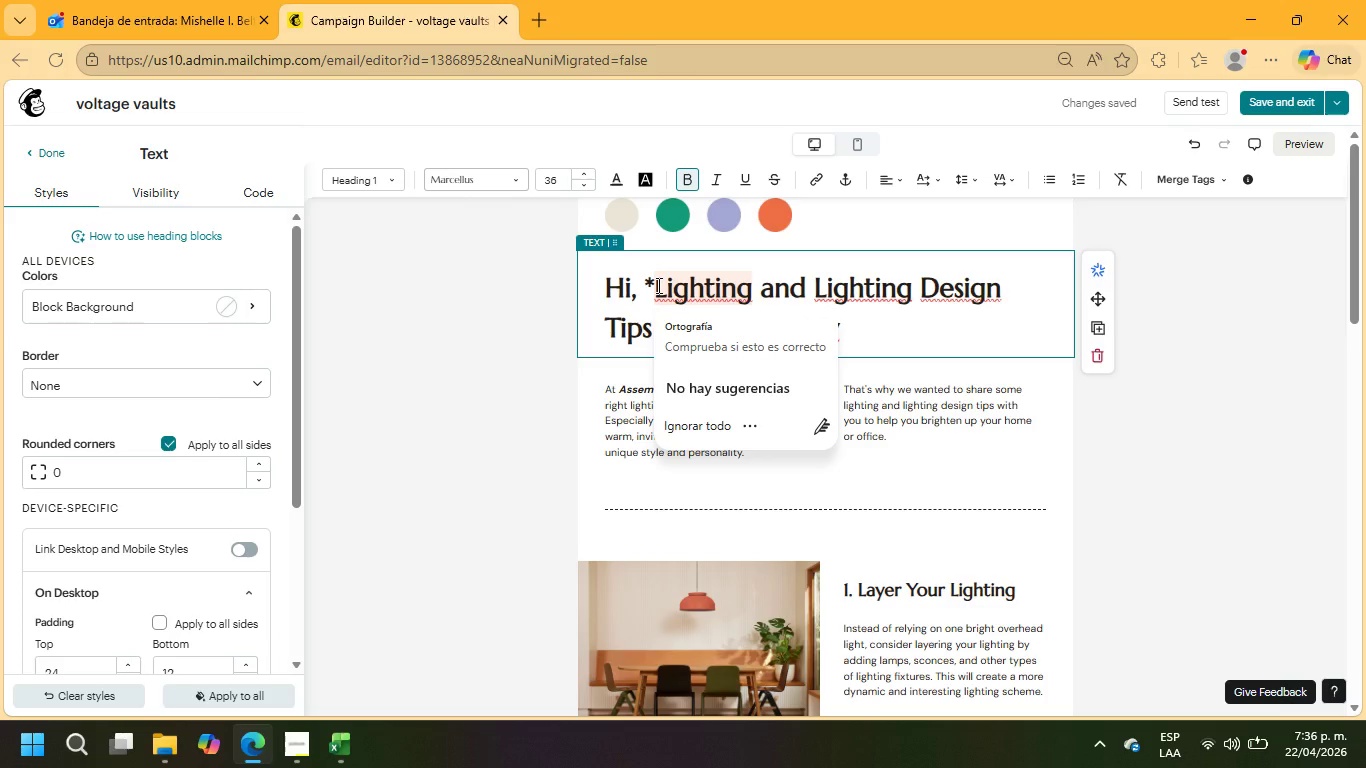 
hold_key(key=AltLeft, duration=3.31)
 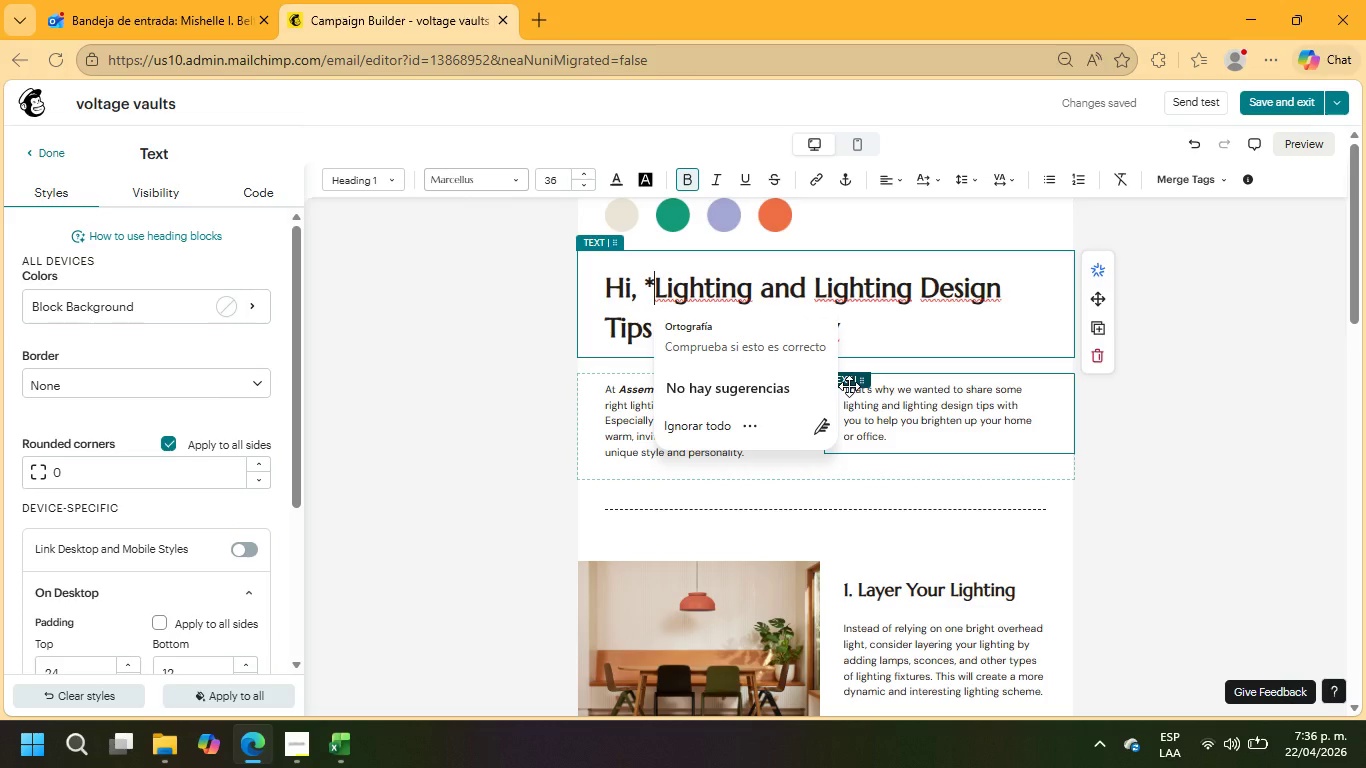 
hold_key(key=AltRight, duration=2.36)
 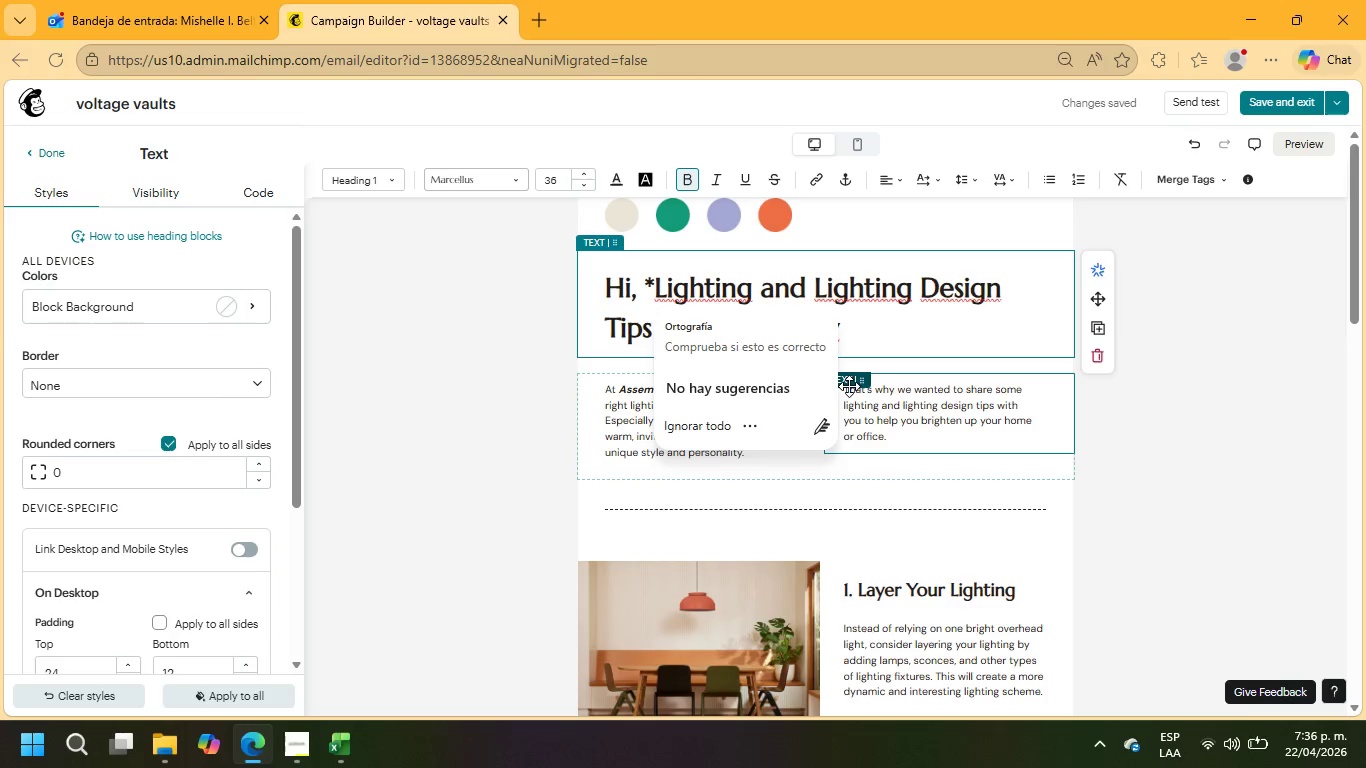 
hold_key(key=ControlLeft, duration=2.36)
 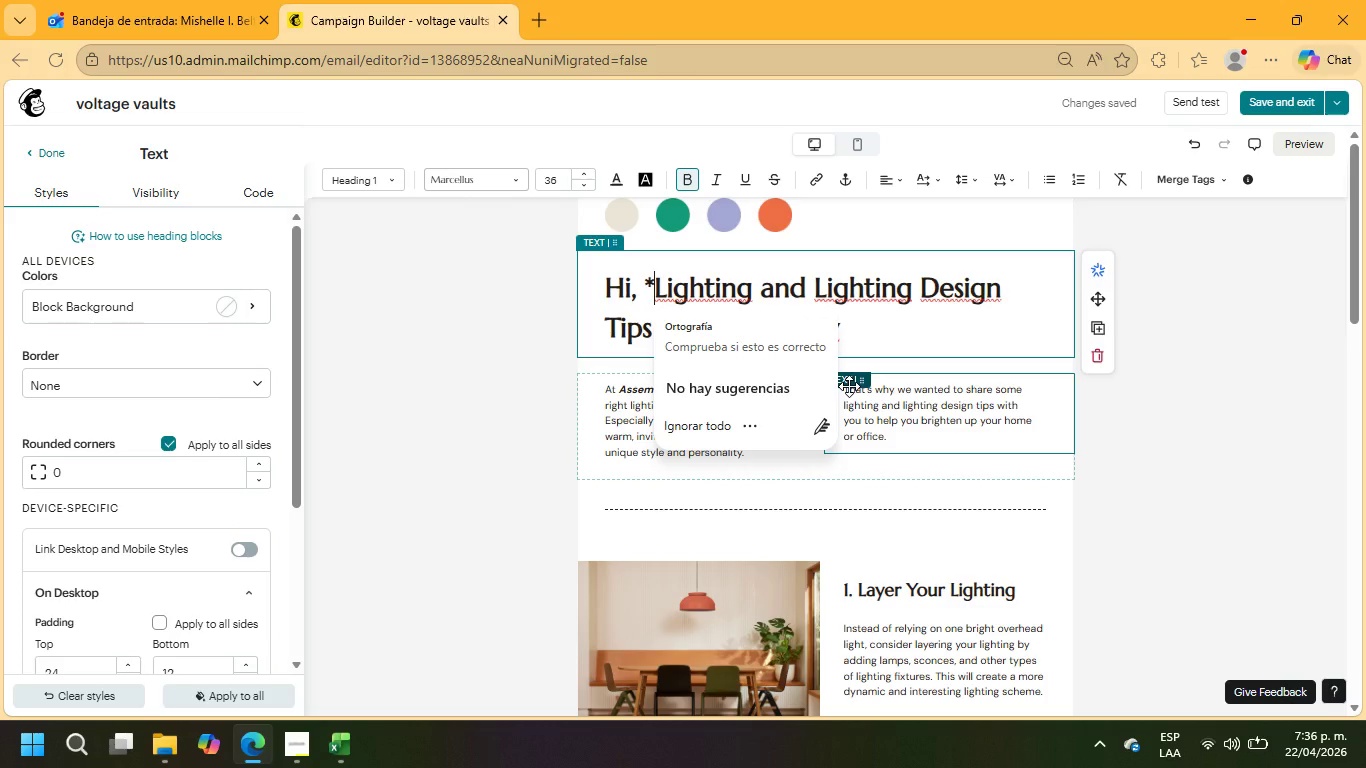 
wait(14.27)
 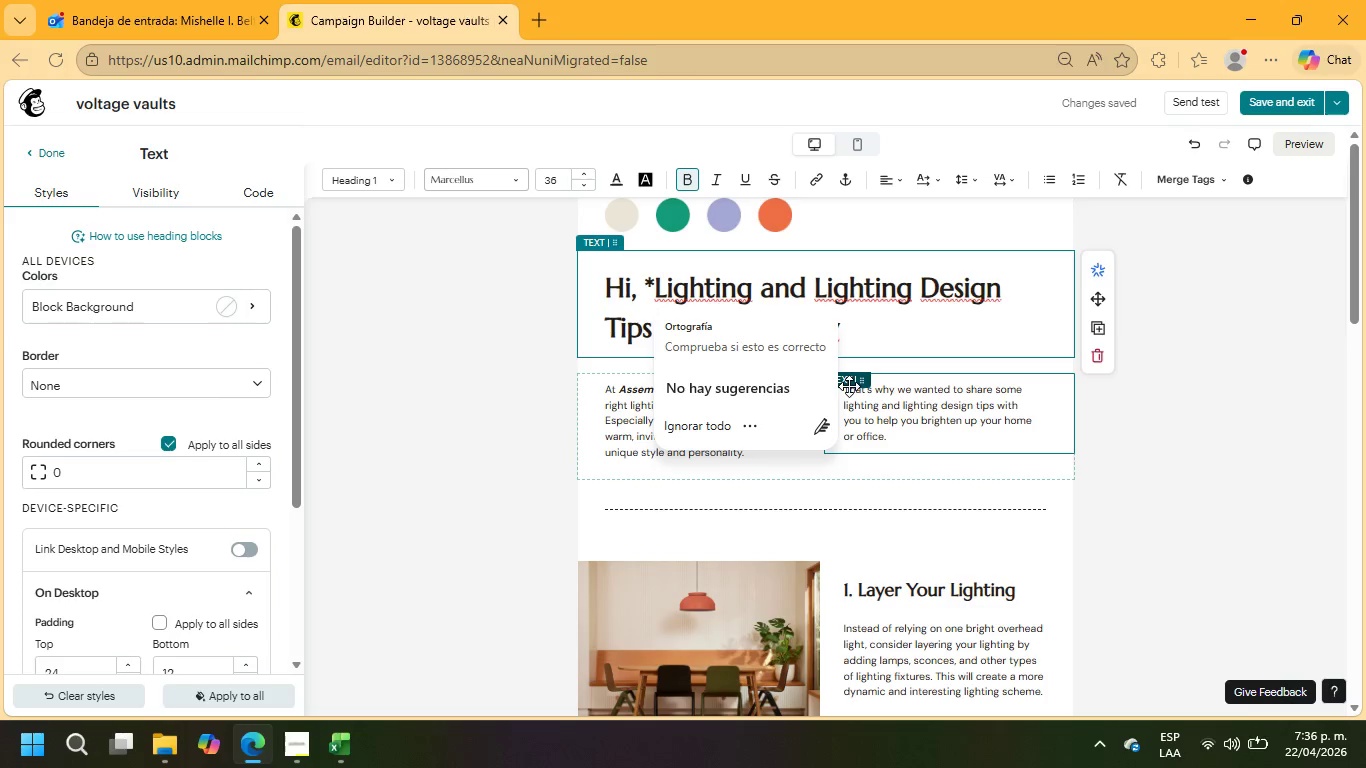 
key(Backslash)
 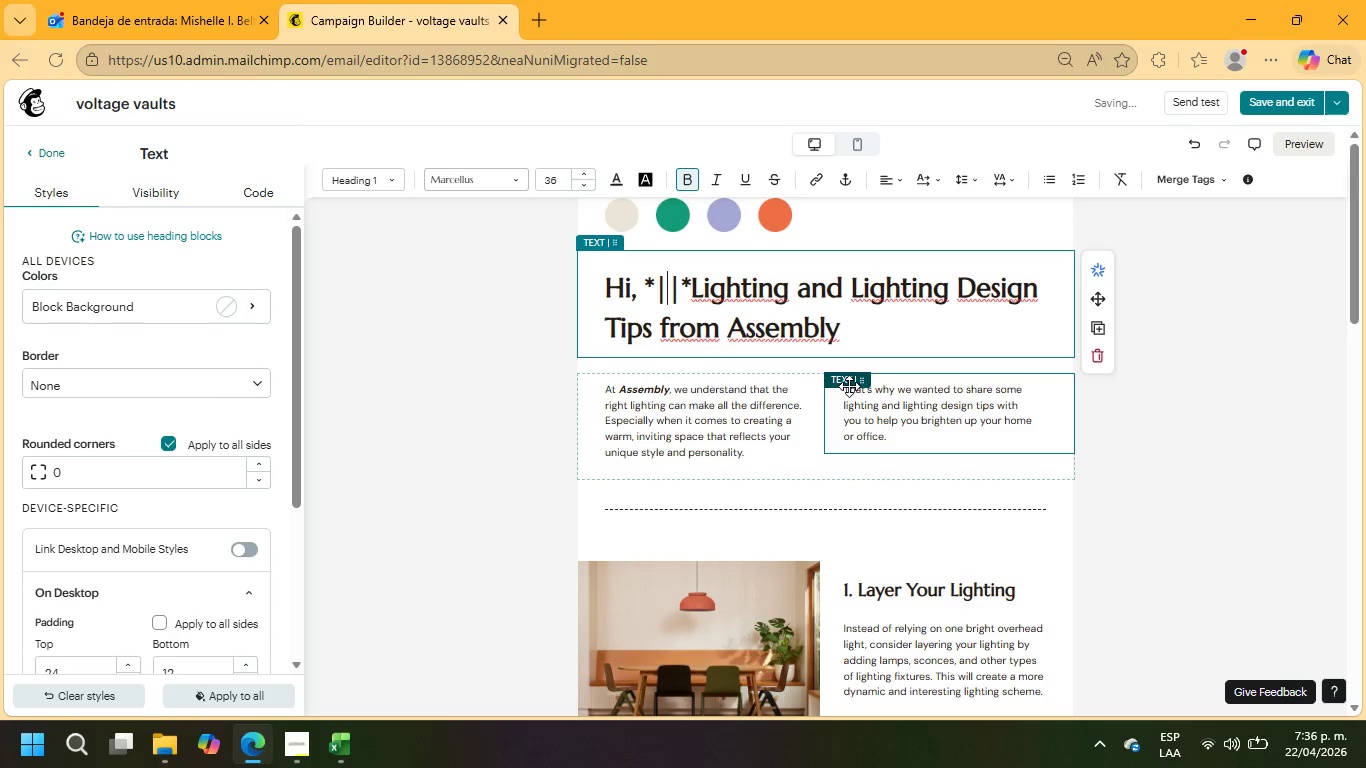 
type(FNAME)
 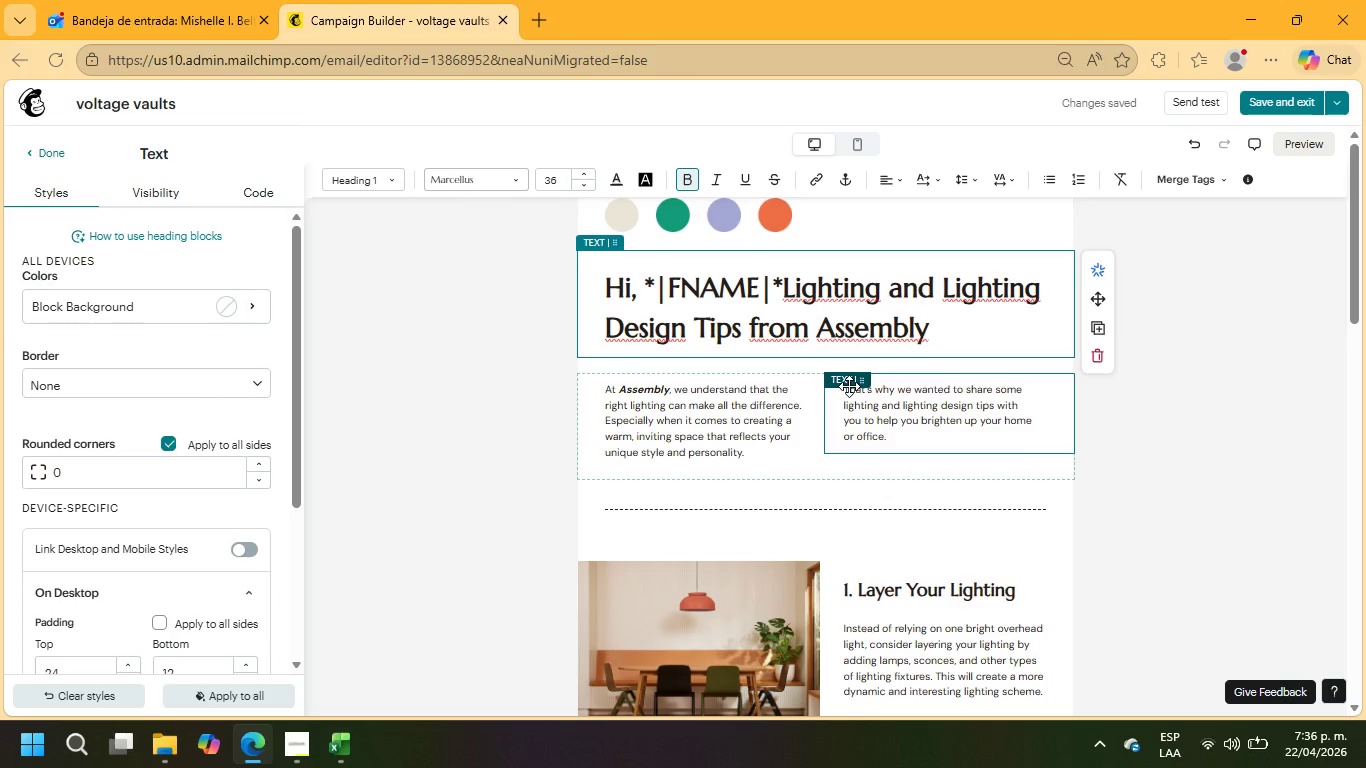 
wait(6.86)
 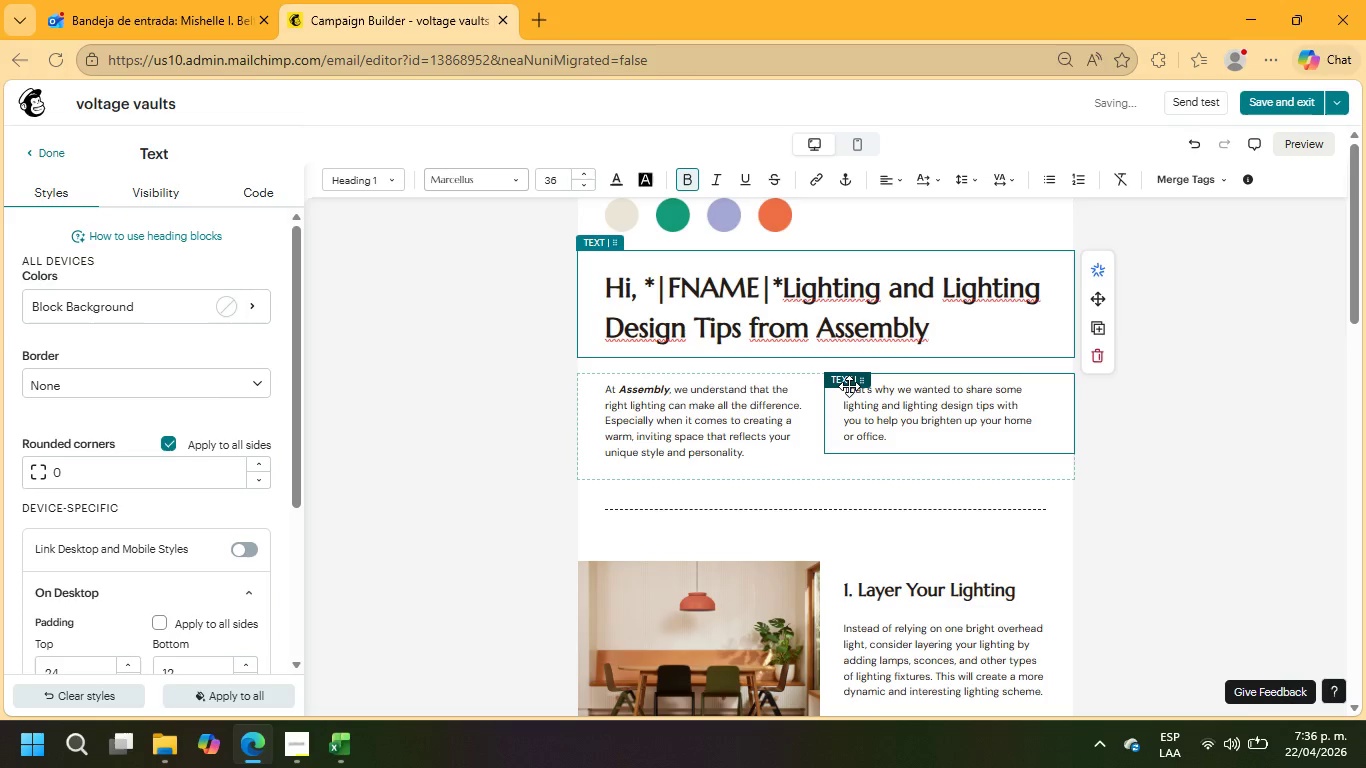 
left_click_drag(start_coordinate=[940, 332], to_coordinate=[780, 293])
 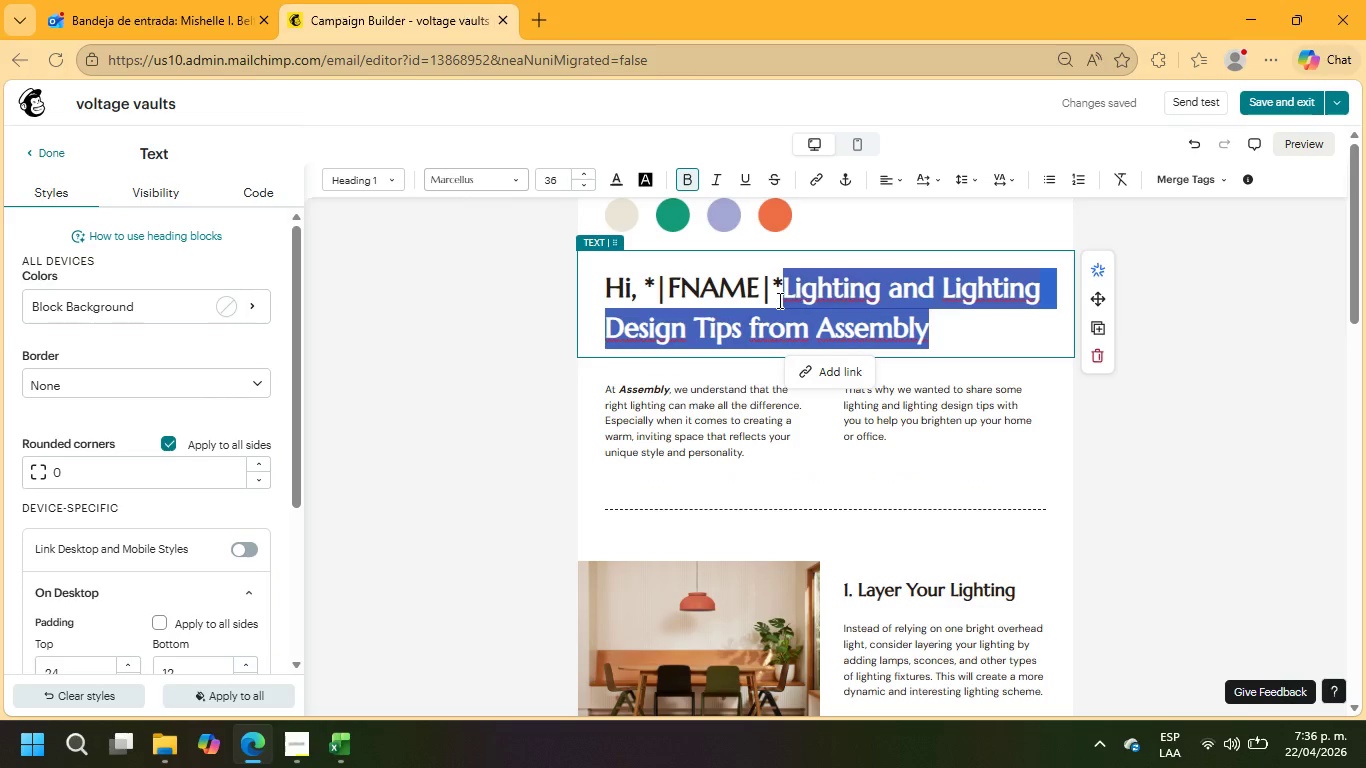 
key(Backspace)
 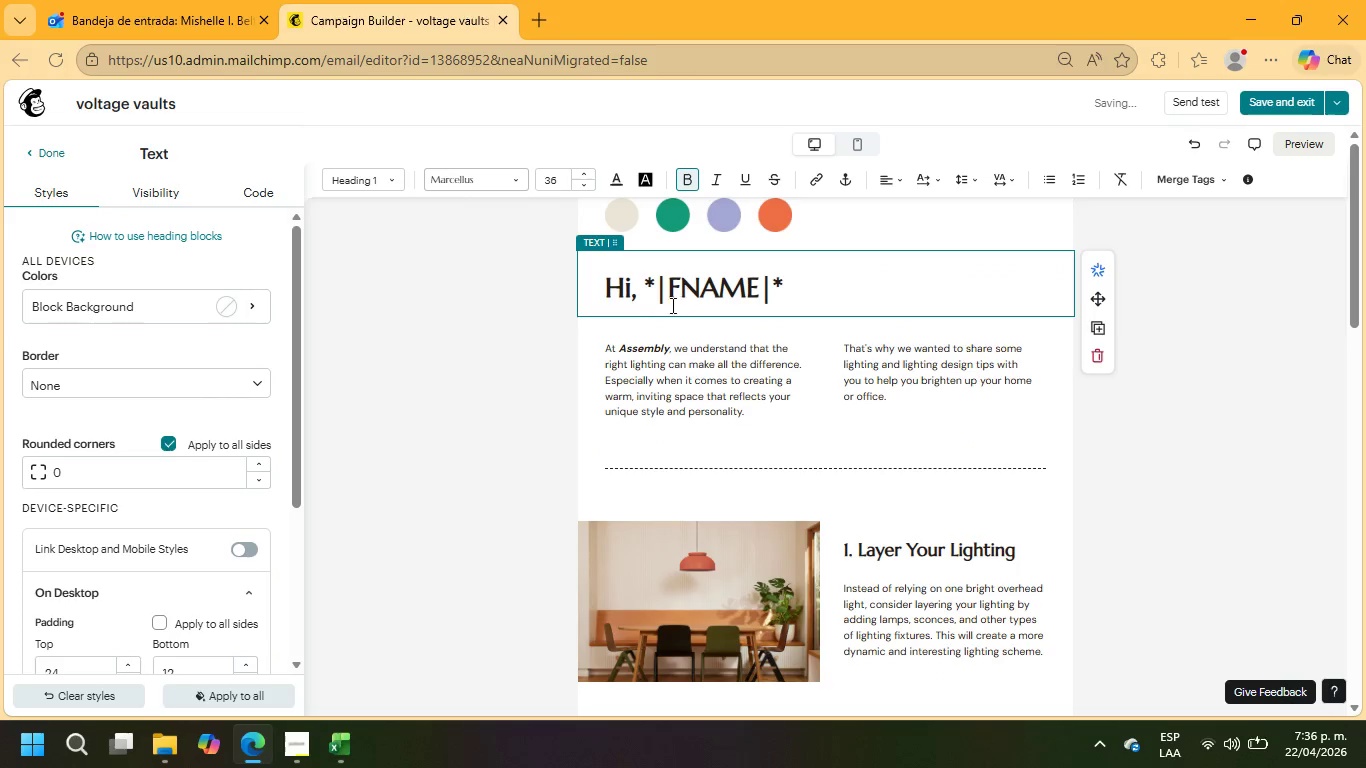 
left_click([636, 288])
 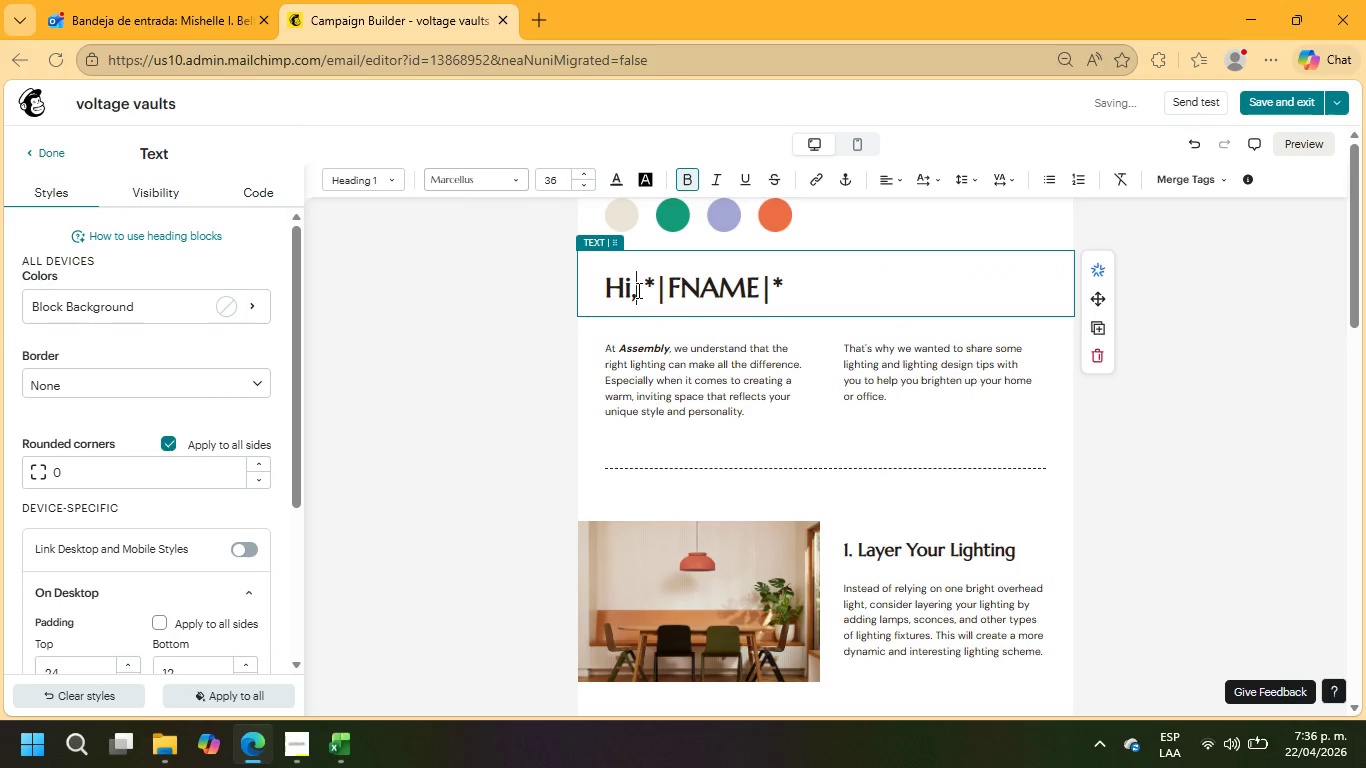 
key(Backspace)
 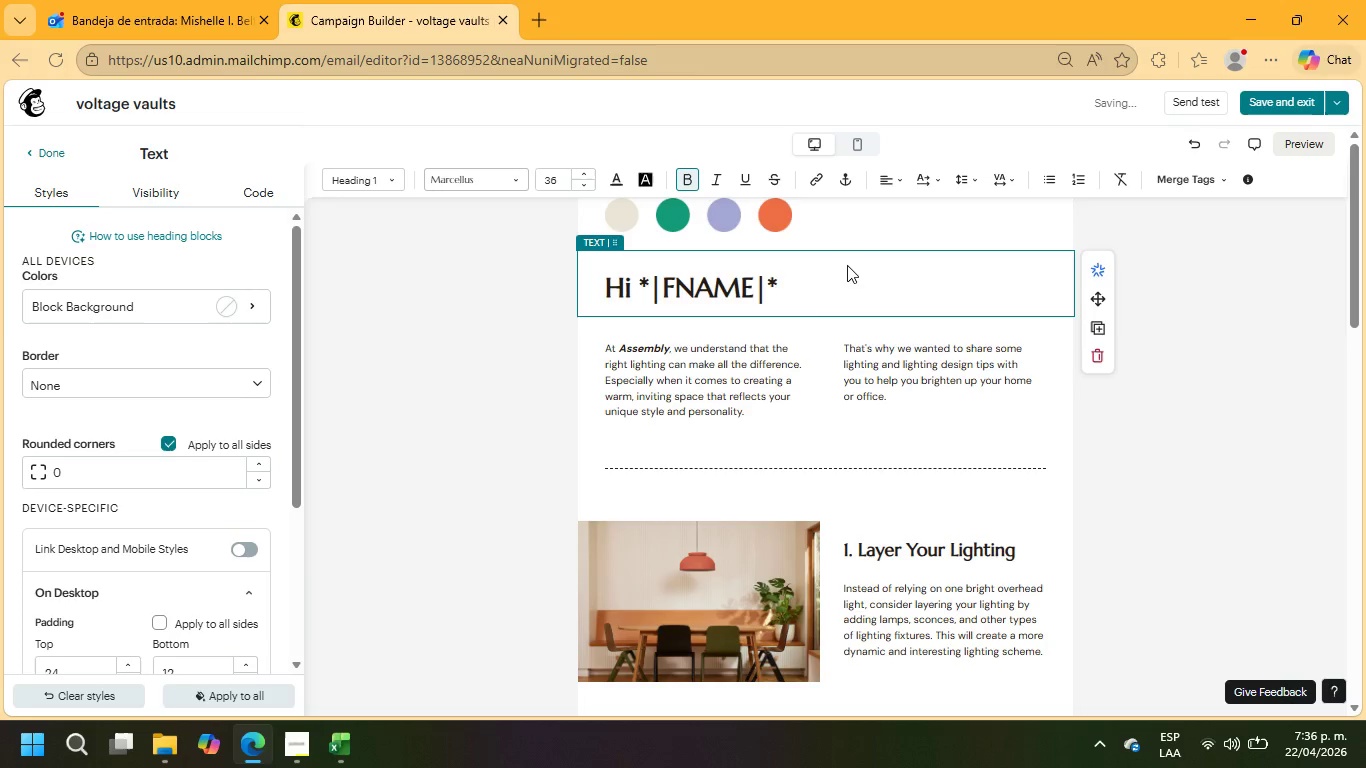 
left_click([800, 290])
 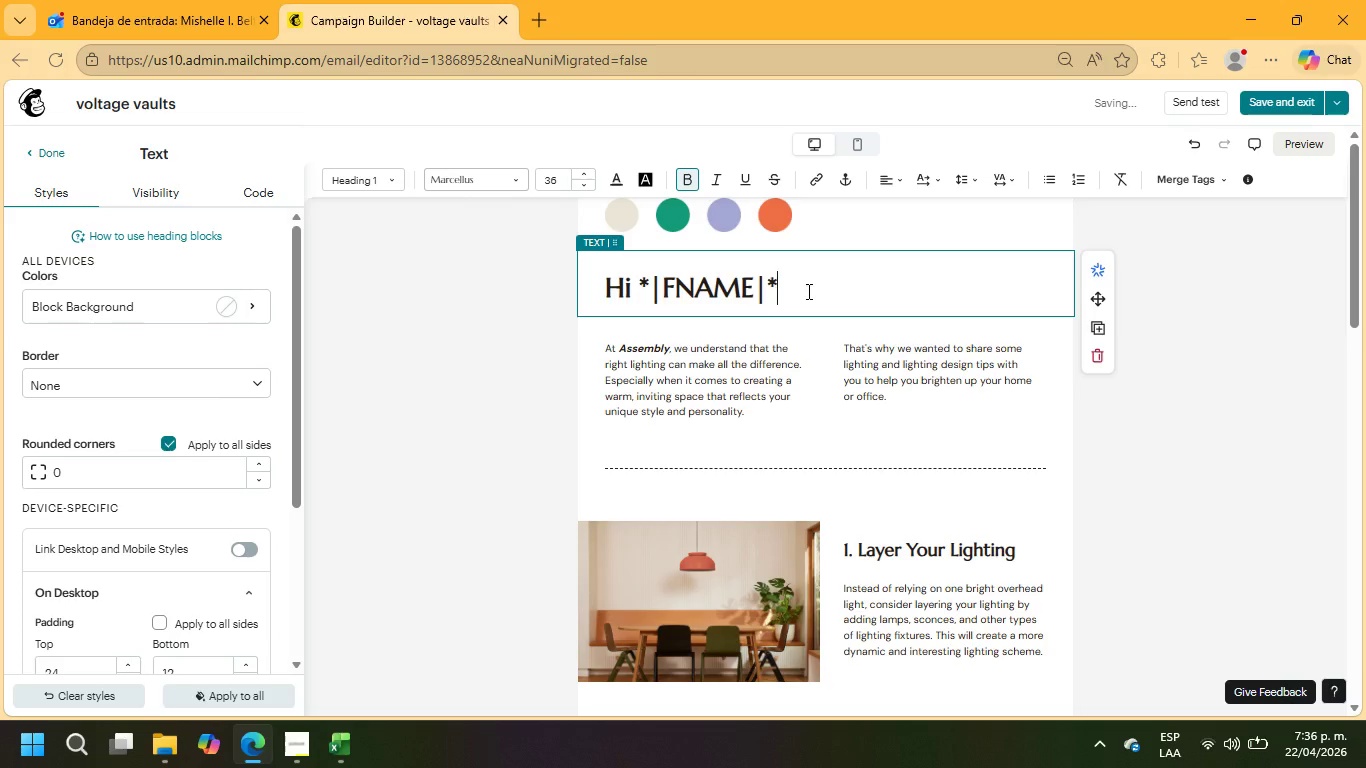 
key(Space)
 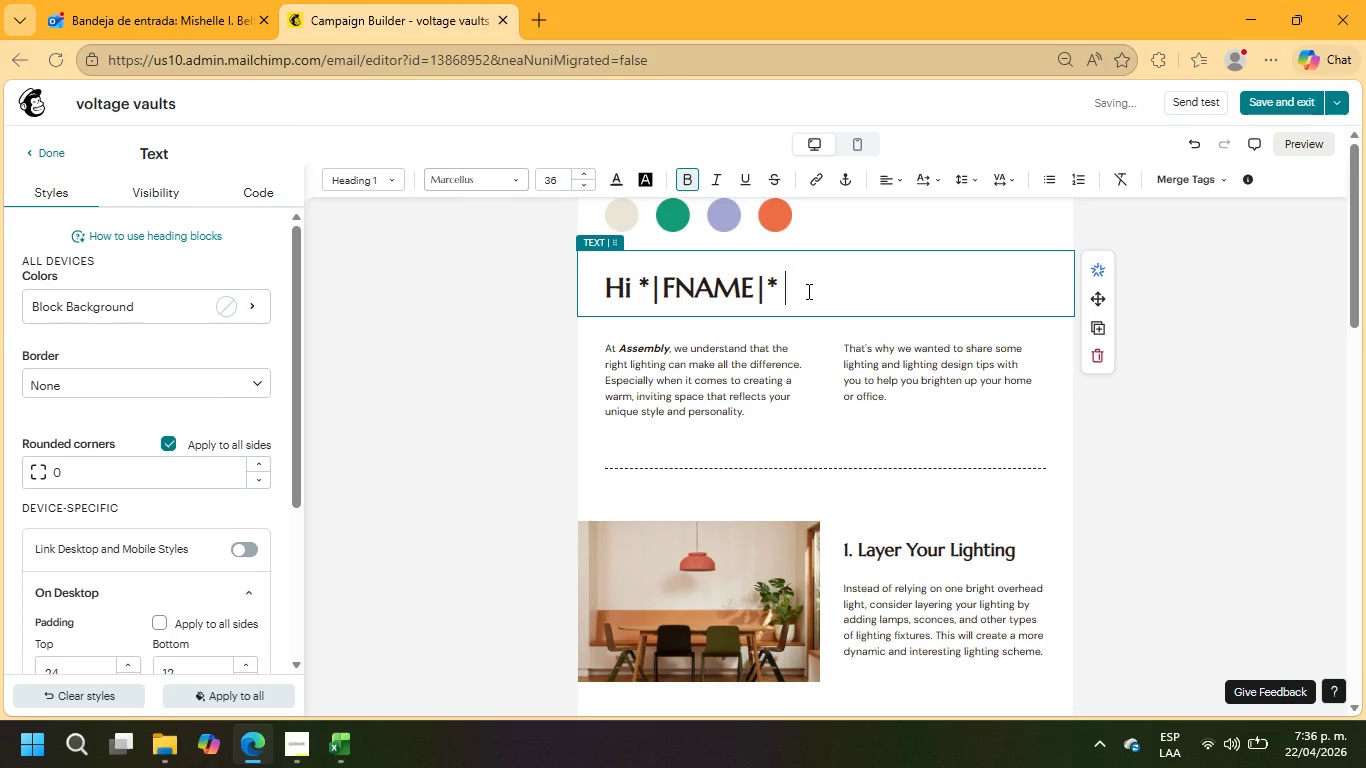 
key(Comma)
 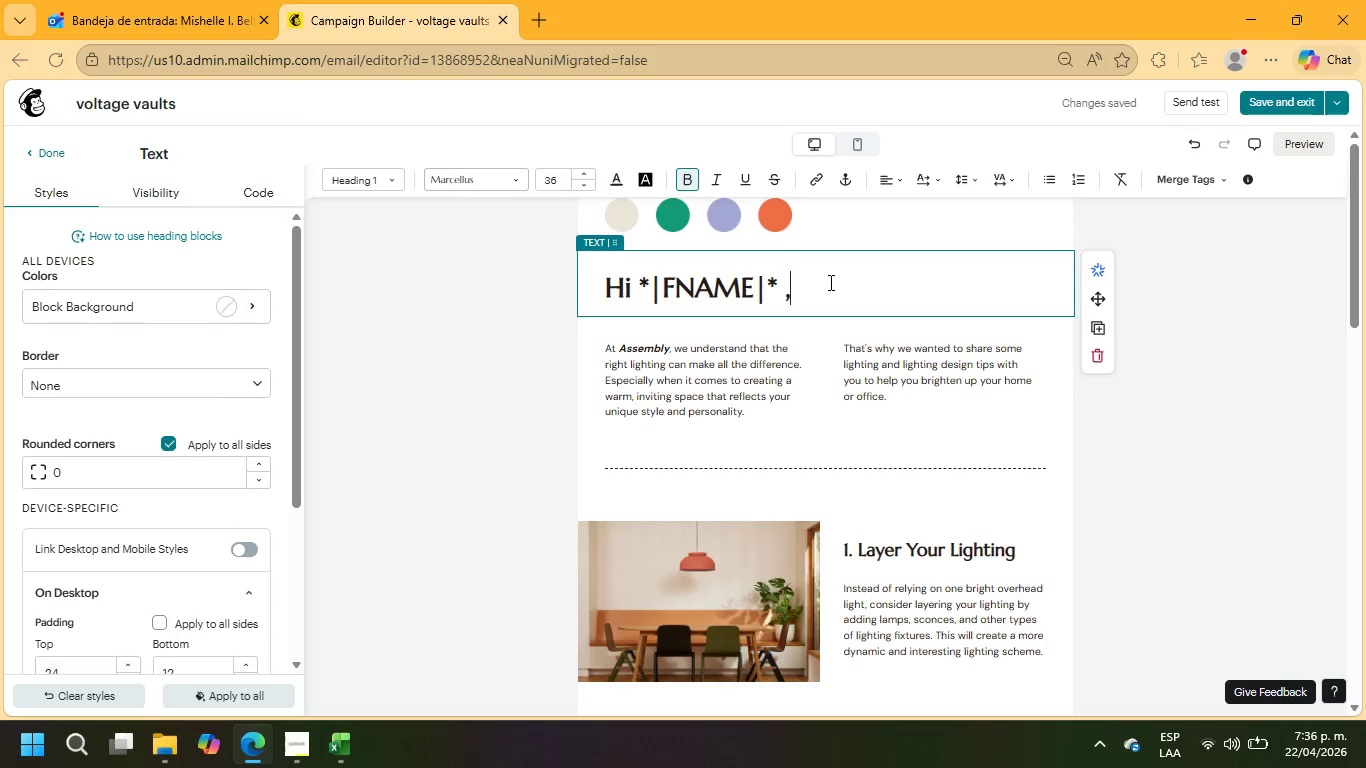 
wait(11.41)
 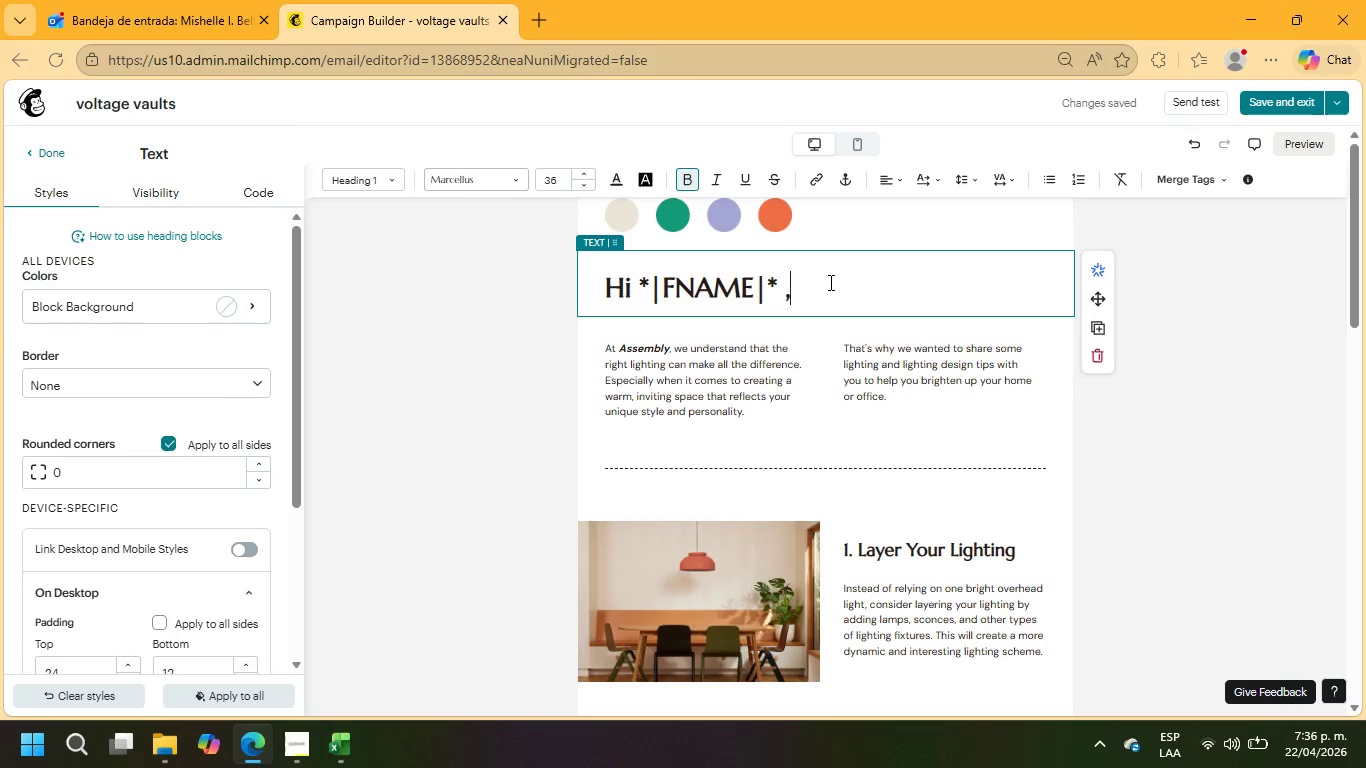 
left_click([150, 107])
 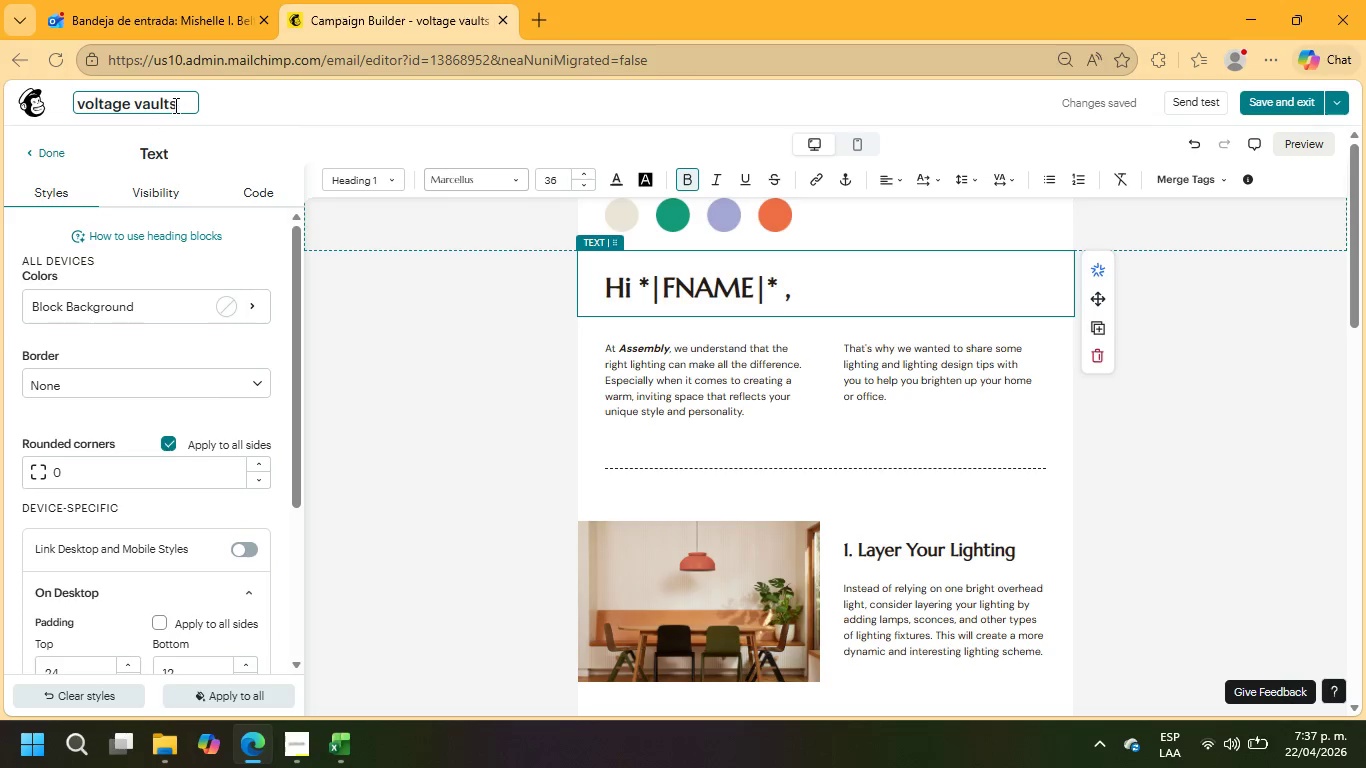 
left_click([175, 104])
 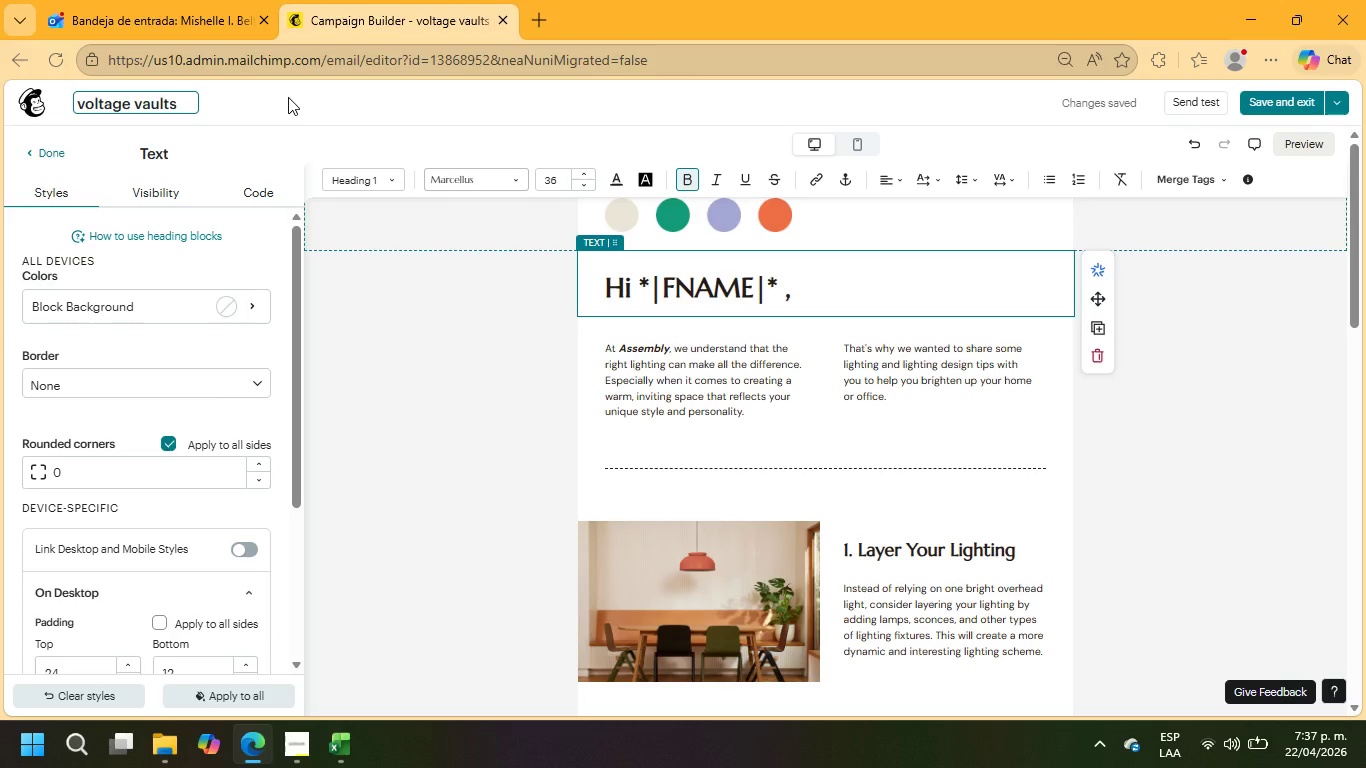 
type( EMAIL 1)
 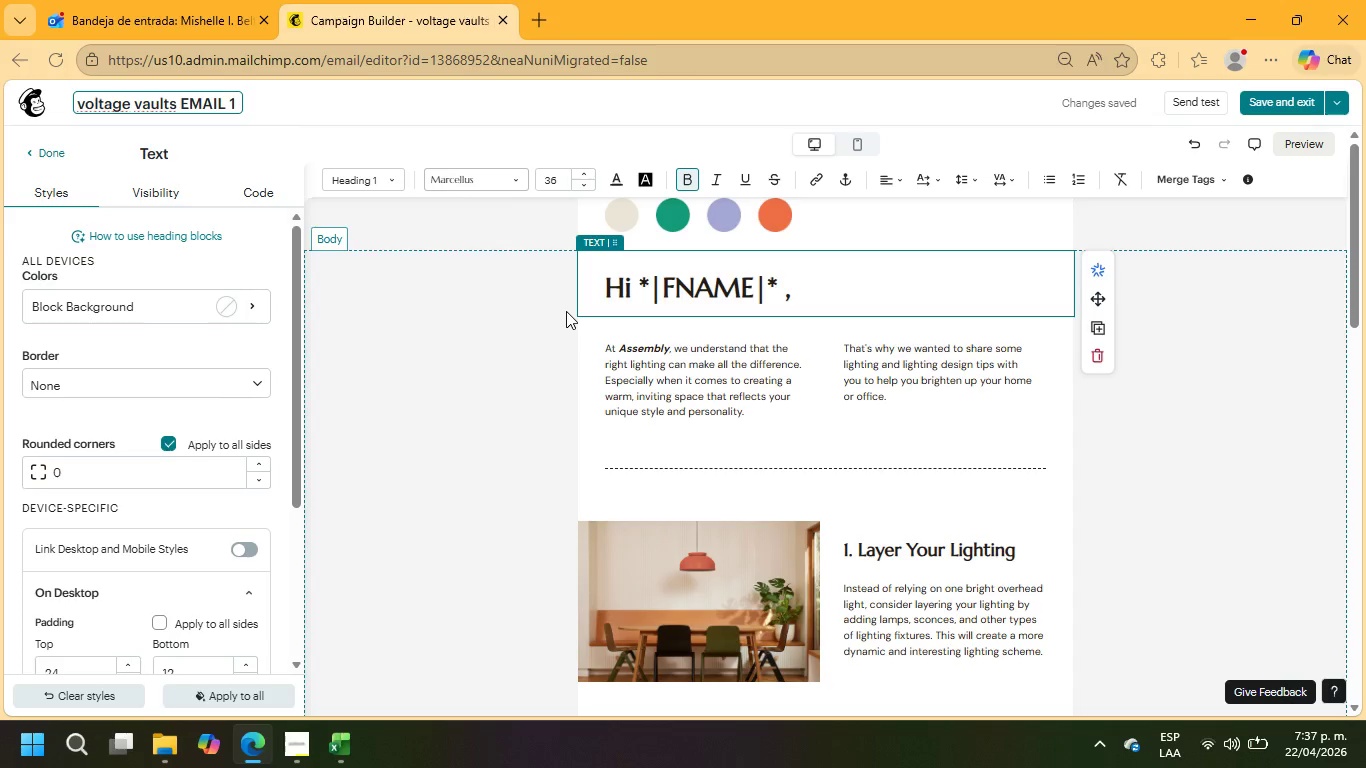 
wait(6.44)
 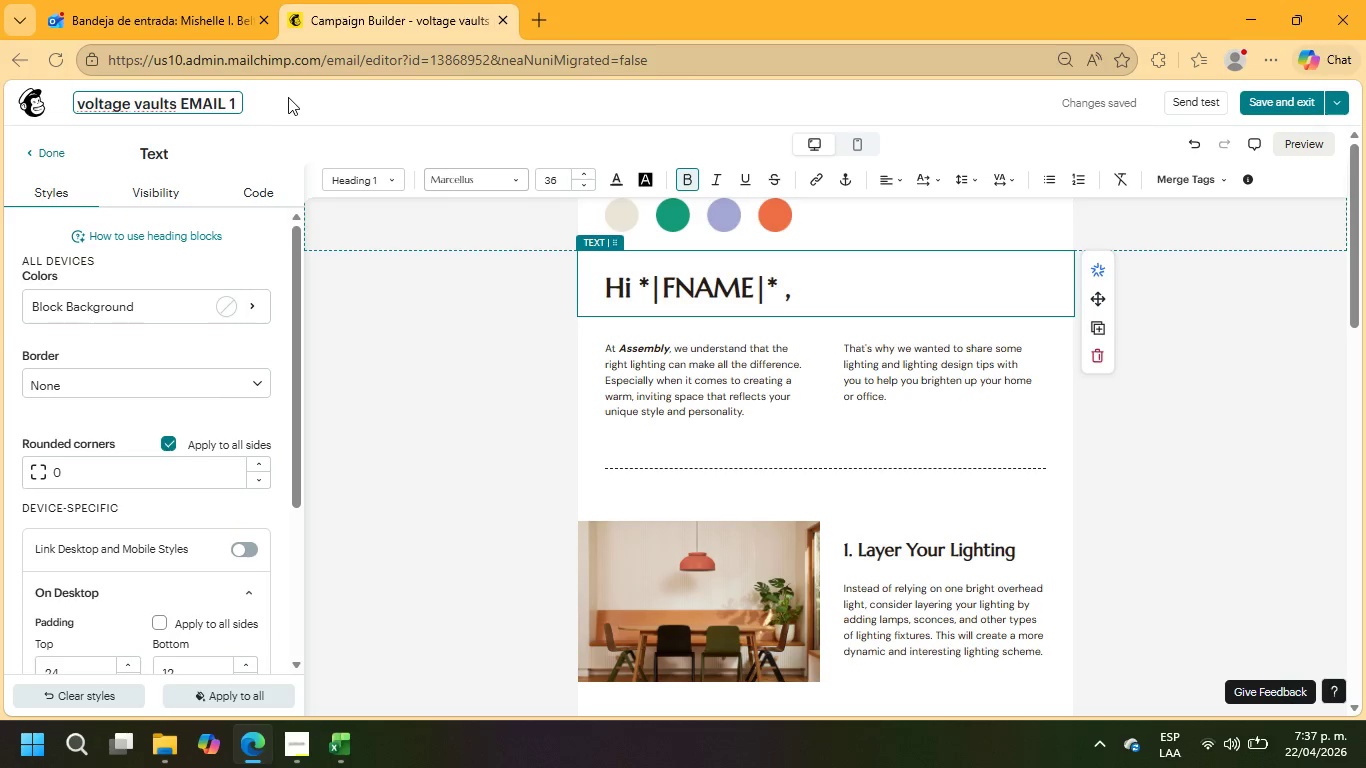 
double_click([645, 371])
 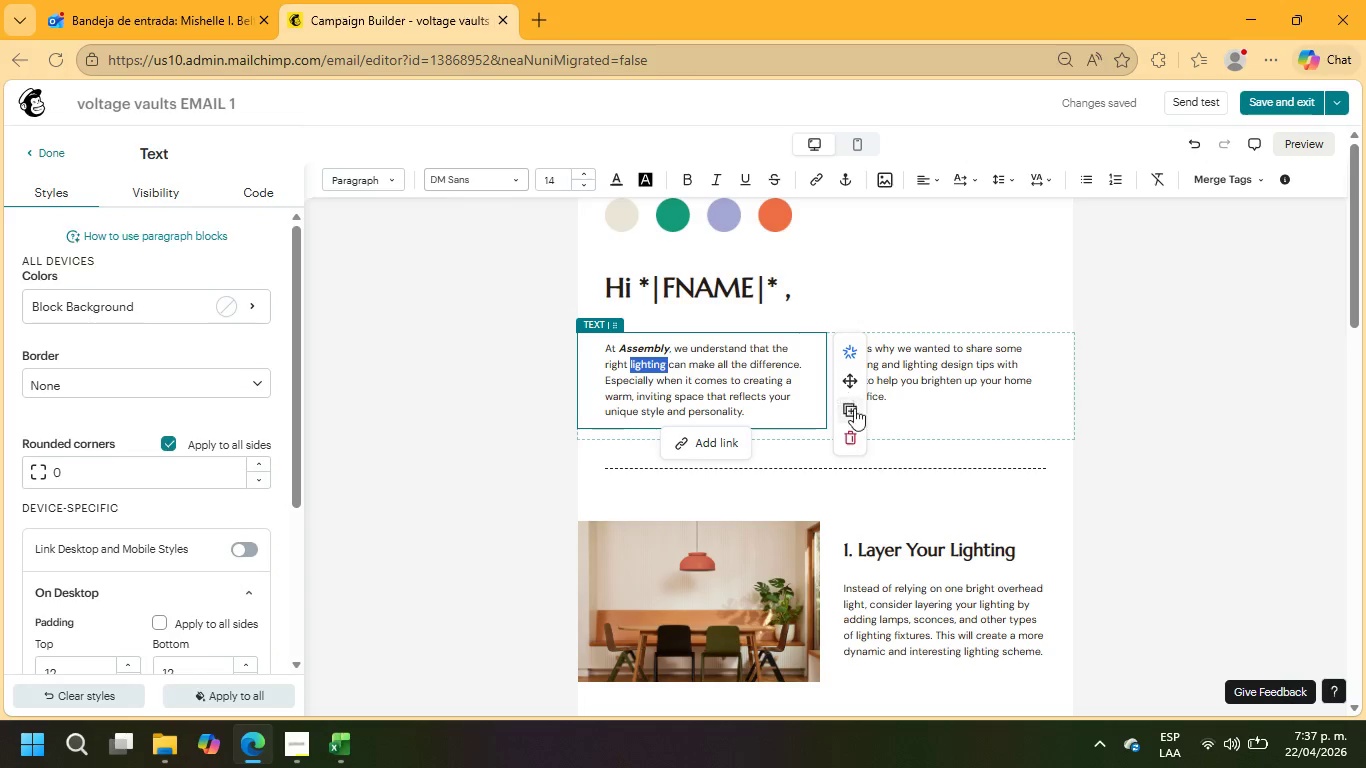 
left_click([852, 443])
 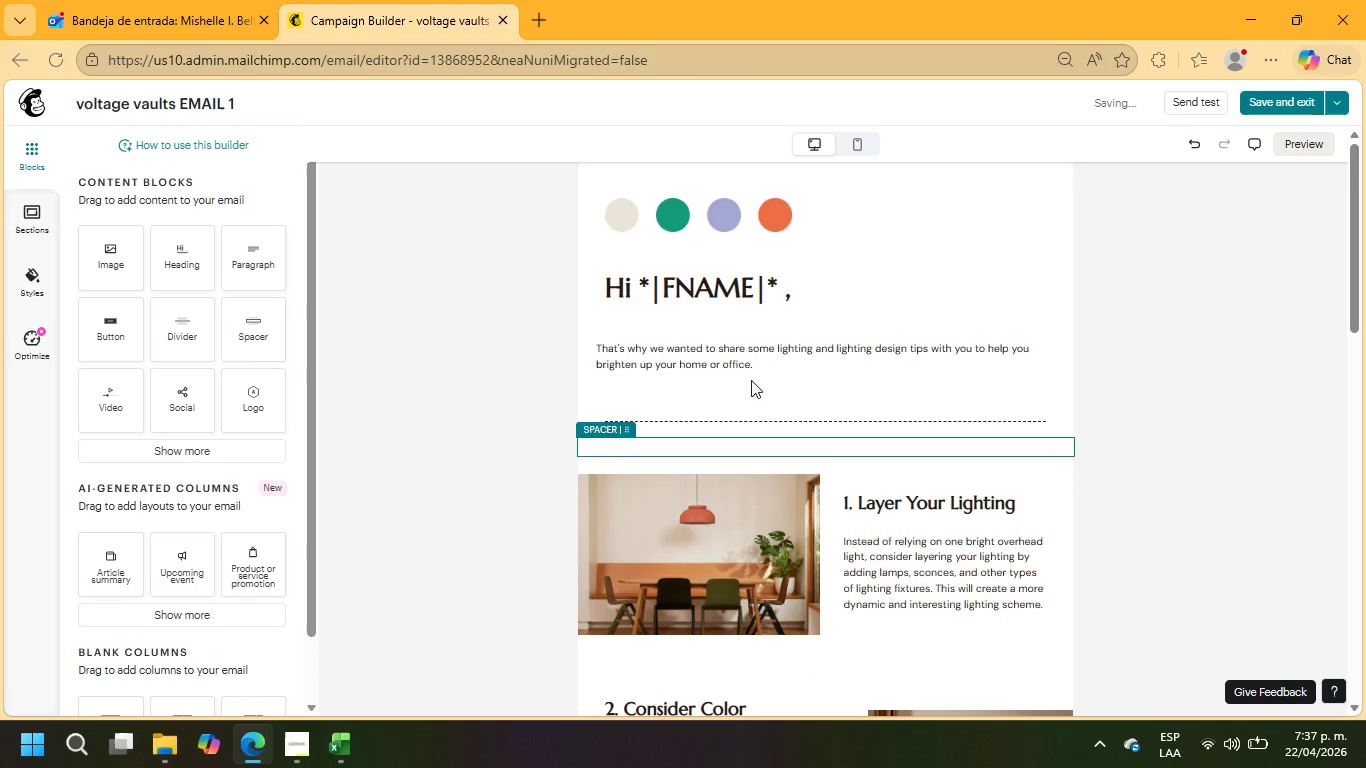 
double_click([736, 367])
 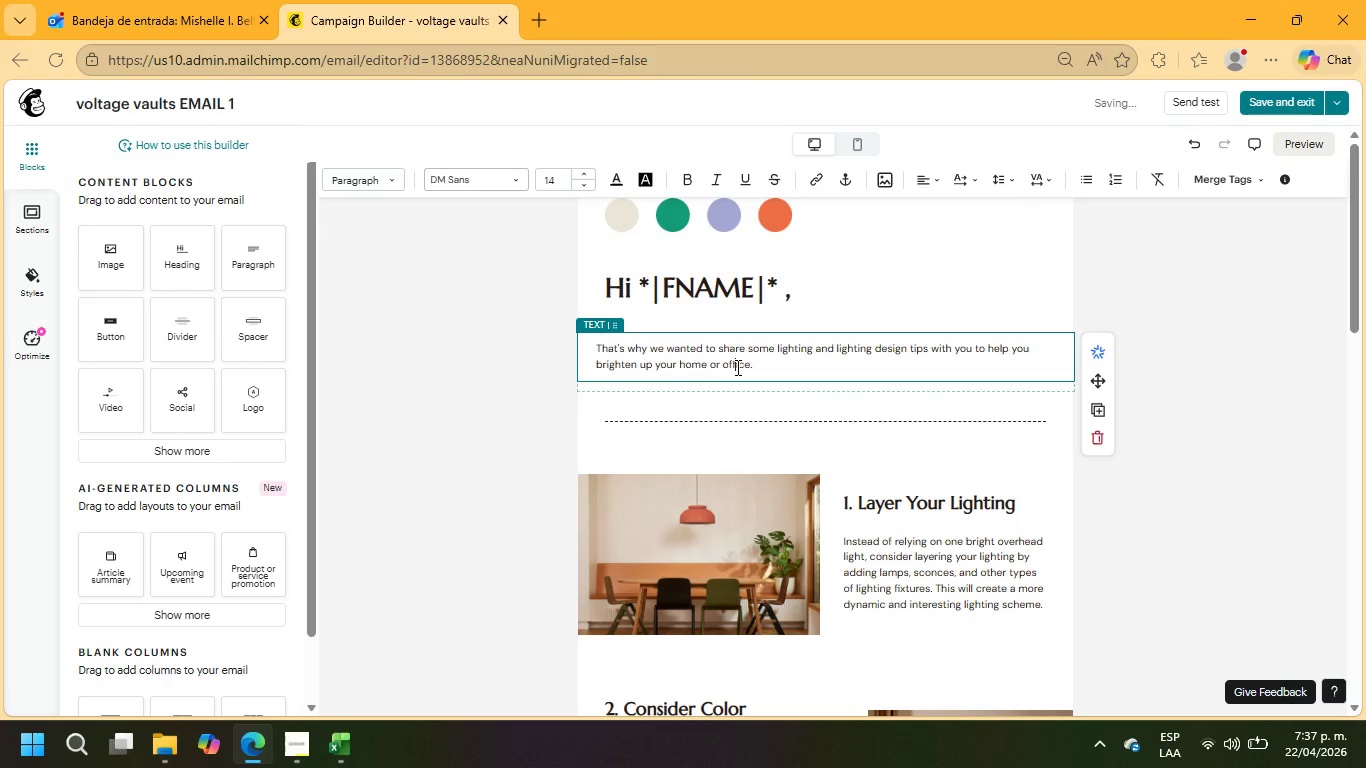 
triple_click([736, 367])
 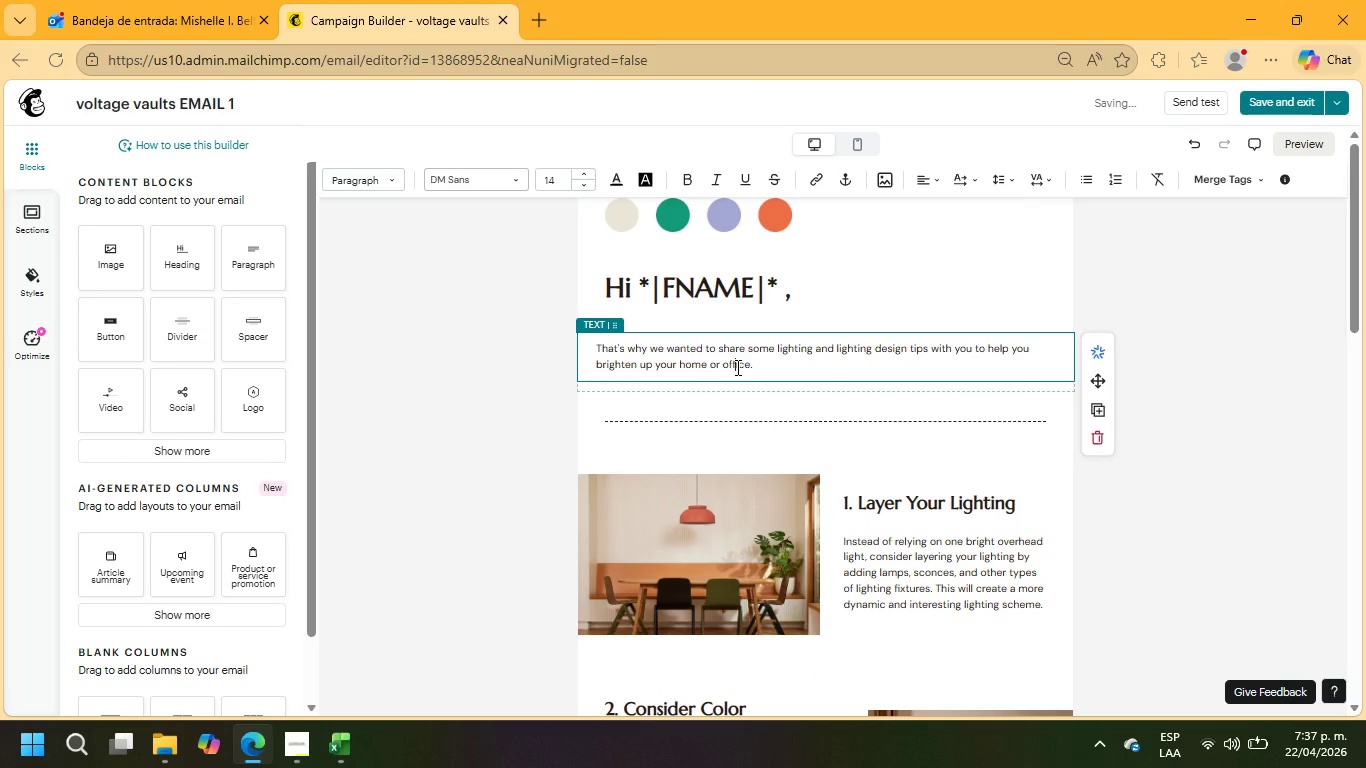 
triple_click([736, 367])
 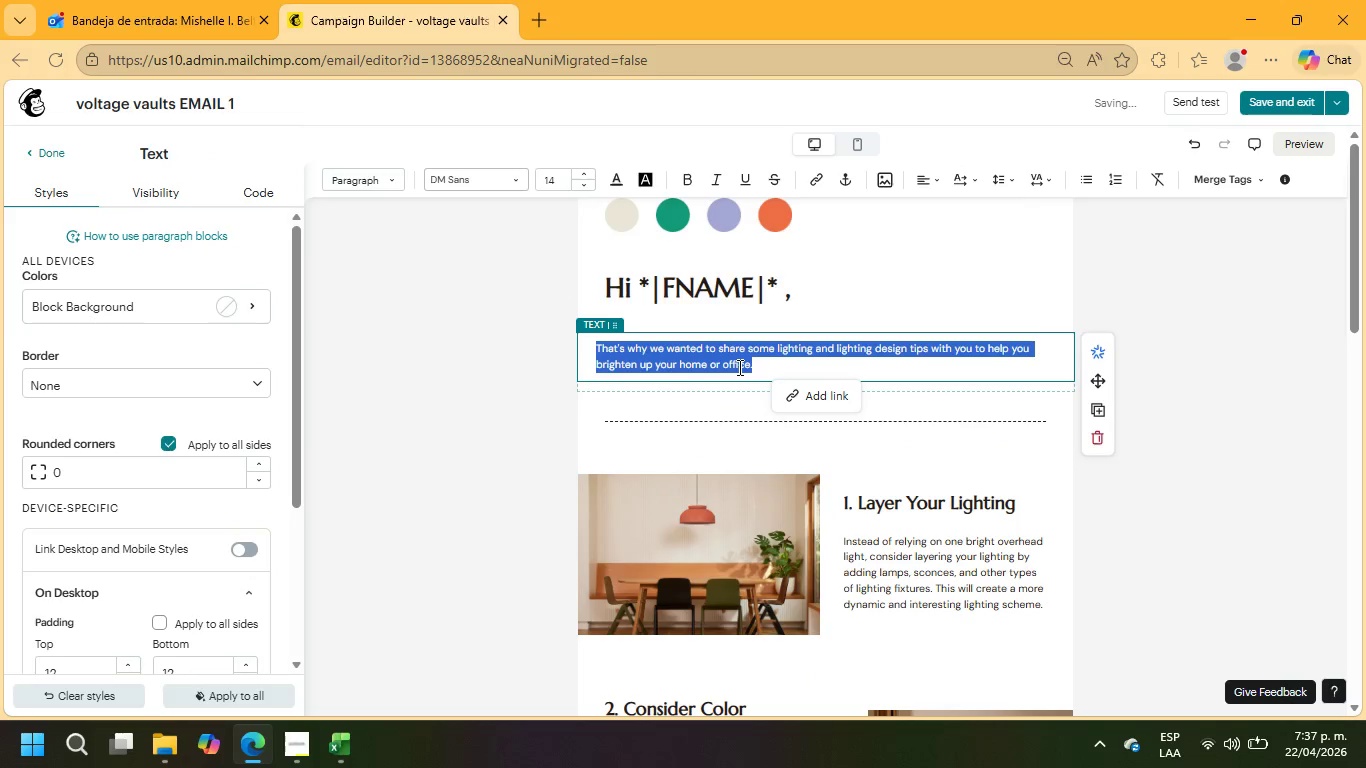 
type(YOUR STORM R)
key(Backspace)
key(Backspace)
type( READY CHECKLIST IS READY)
 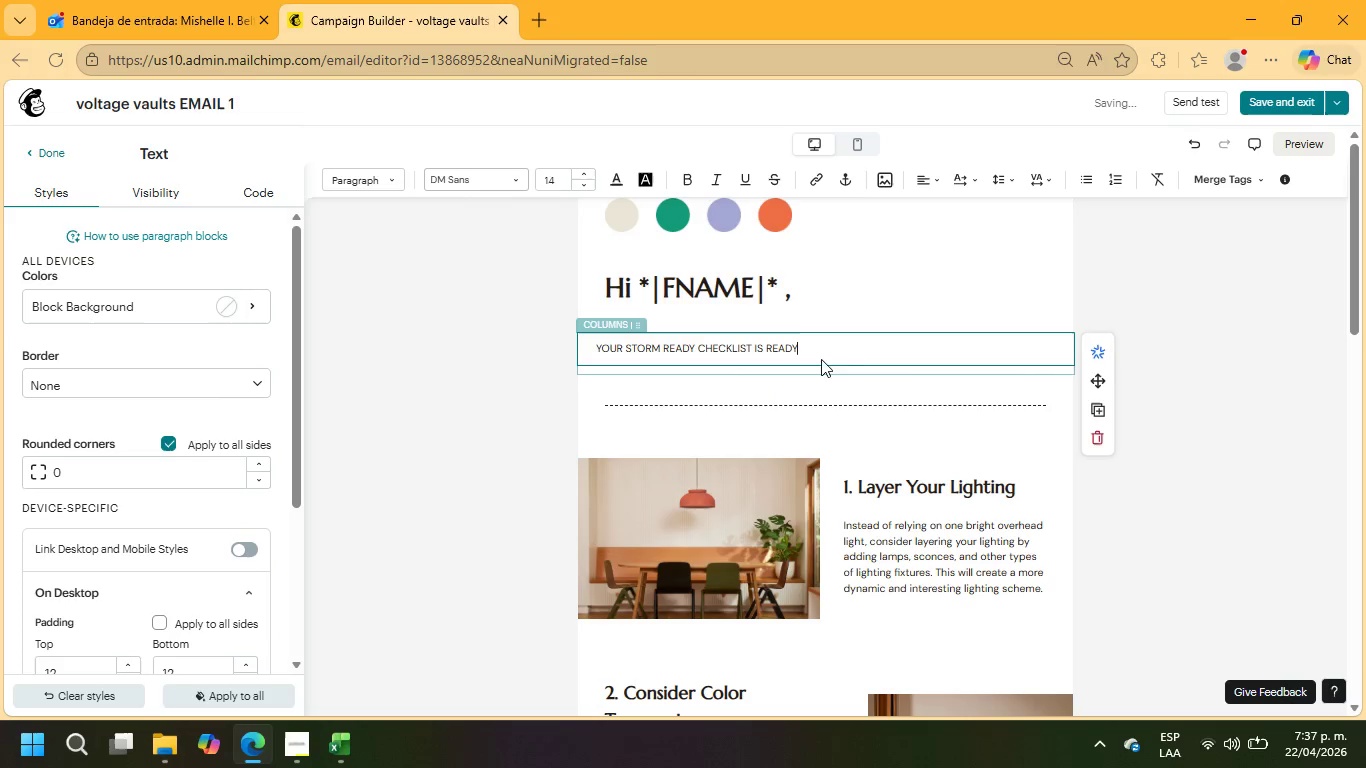 
left_click_drag(start_coordinate=[961, 414], to_coordinate=[962, 387])
 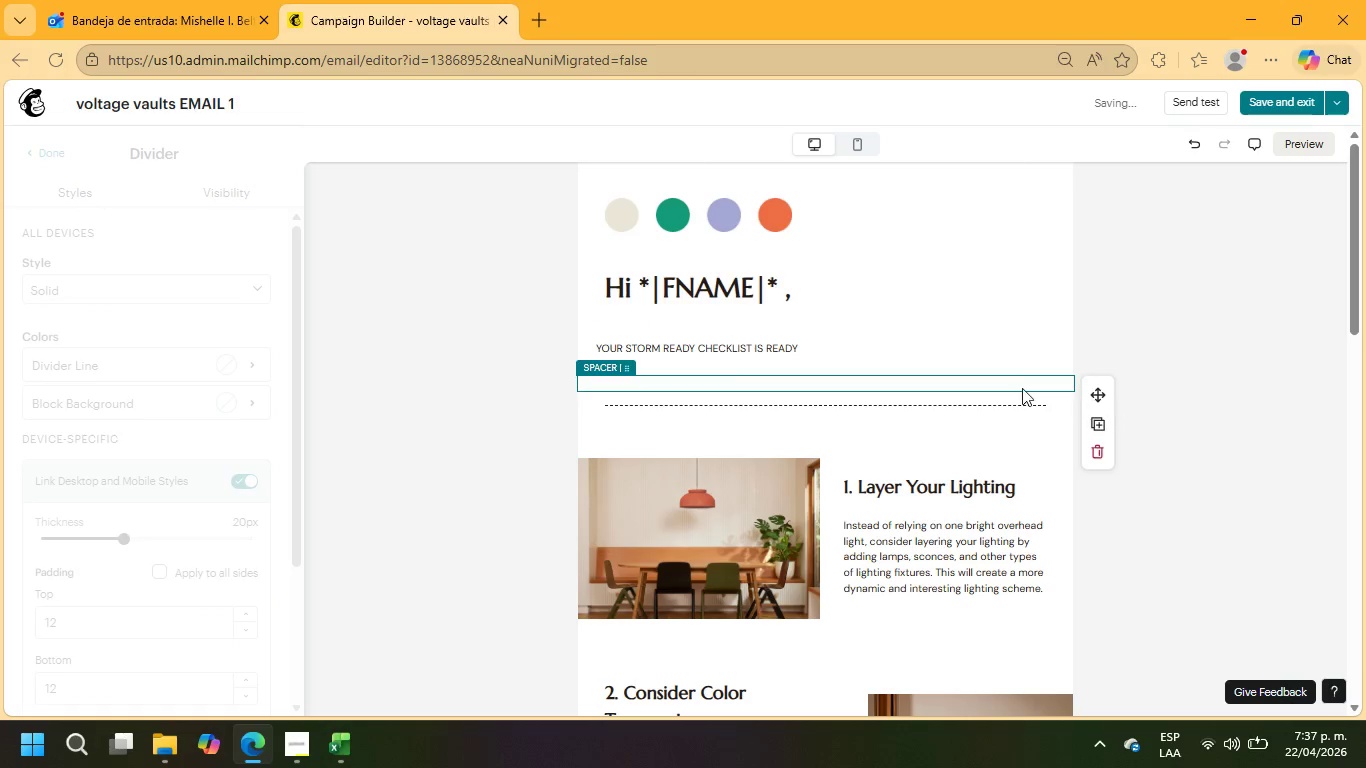 
left_click([1021, 386])
 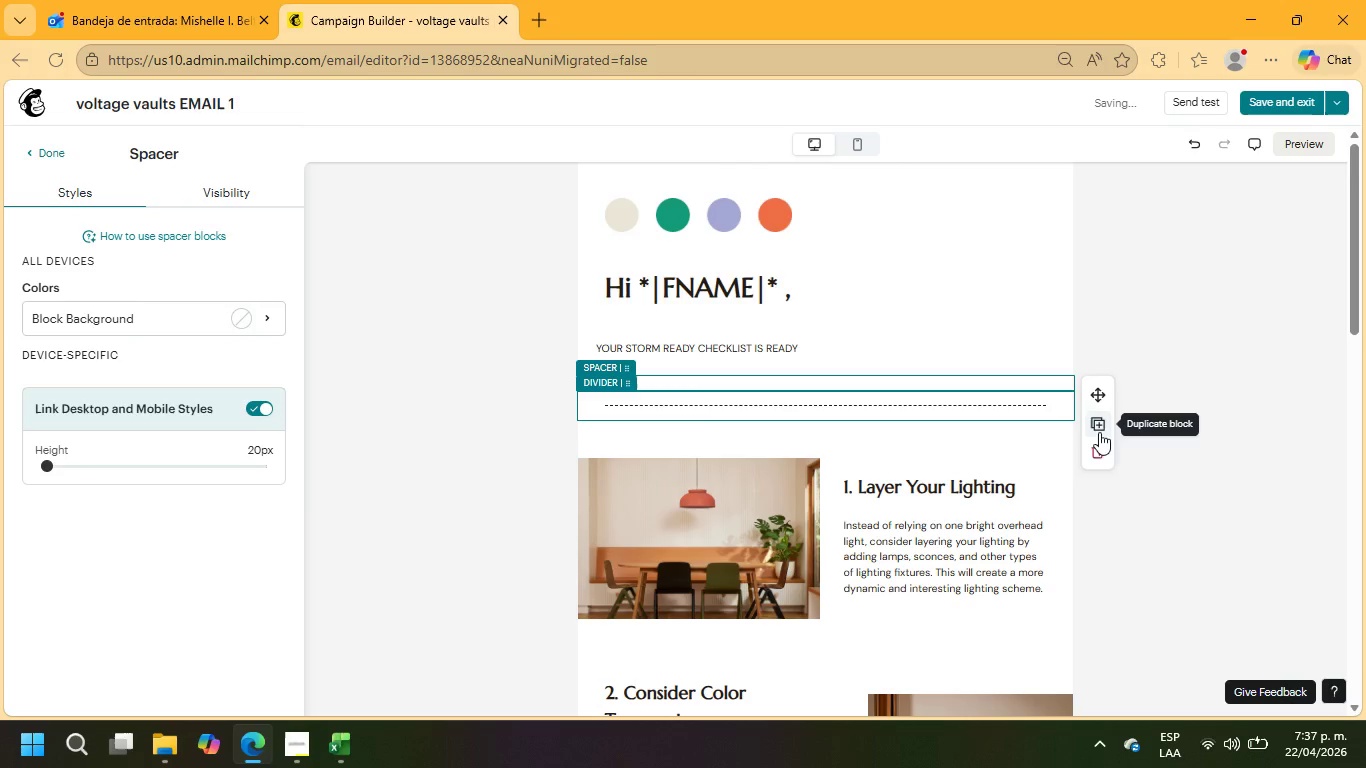 
left_click([1099, 452])
 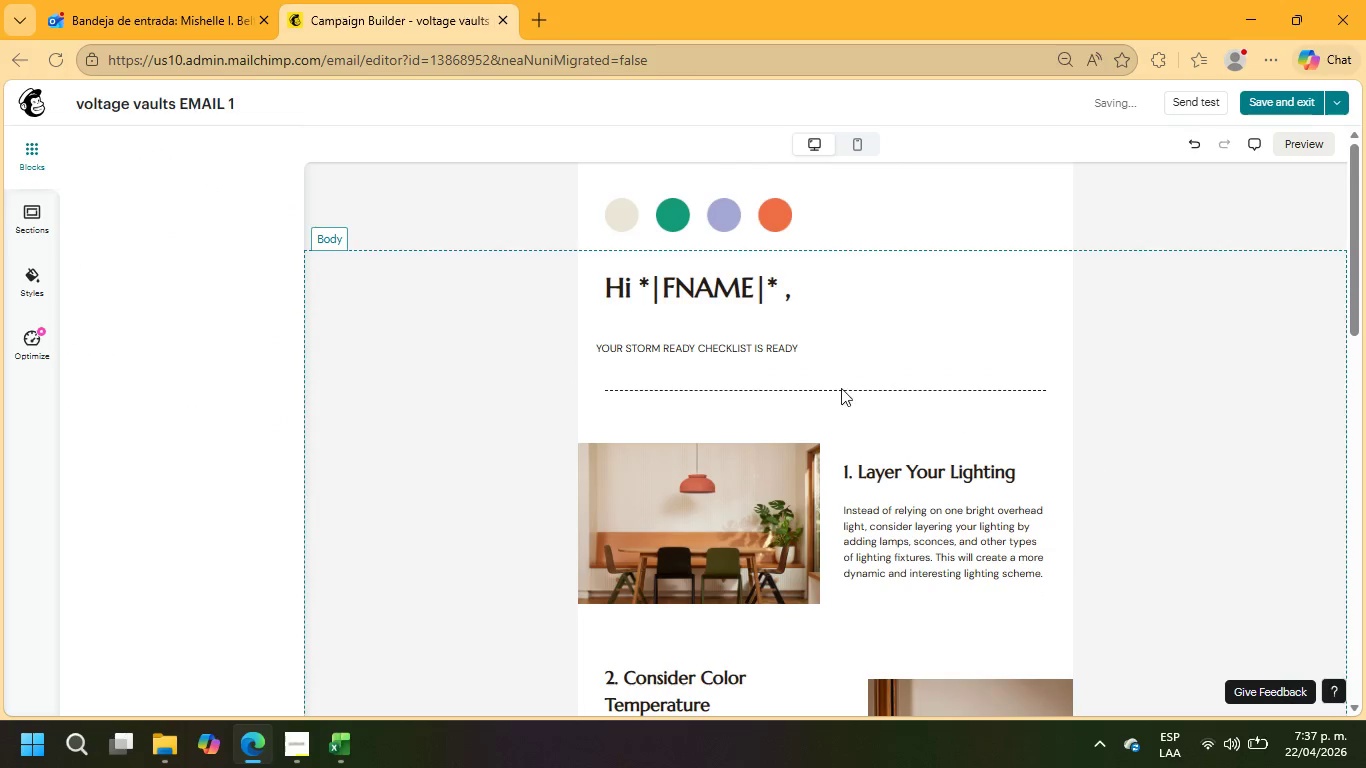 
left_click([773, 355])
 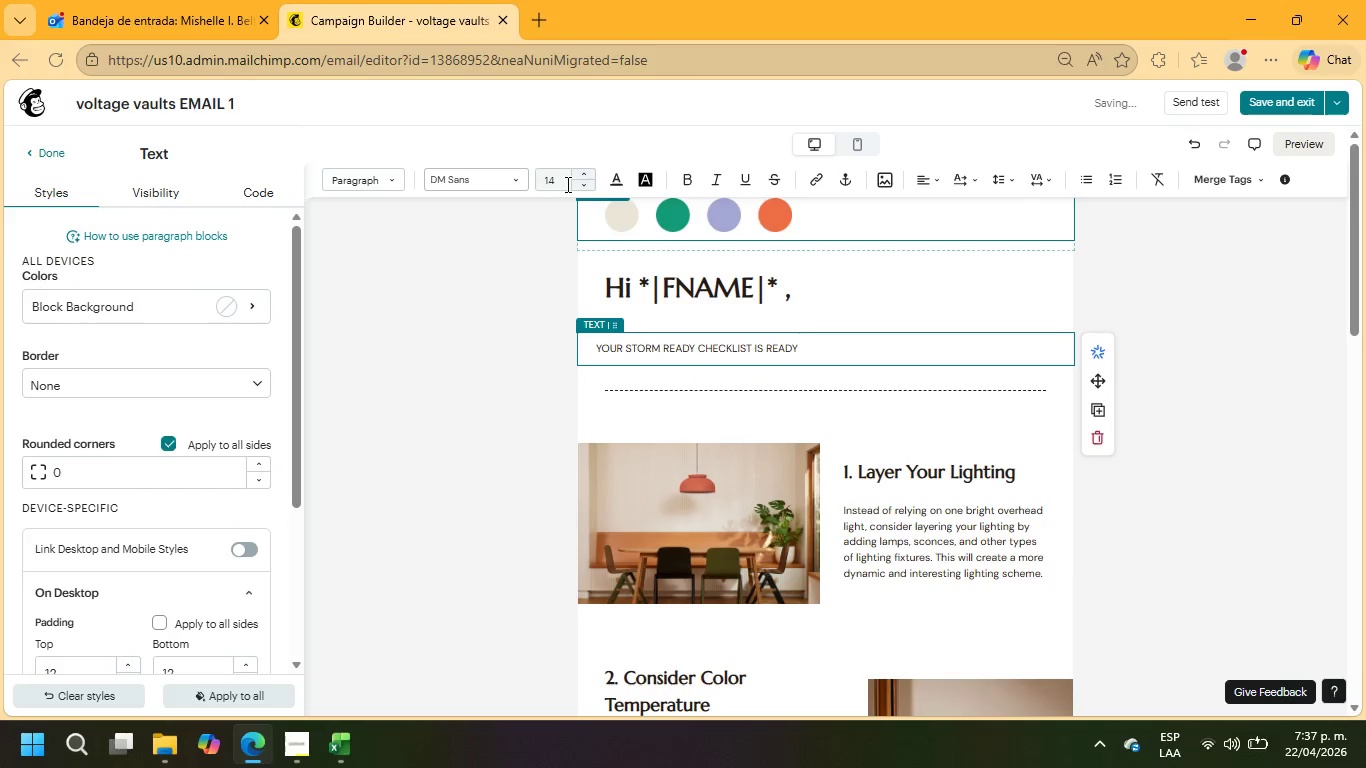 
left_click([557, 179])
 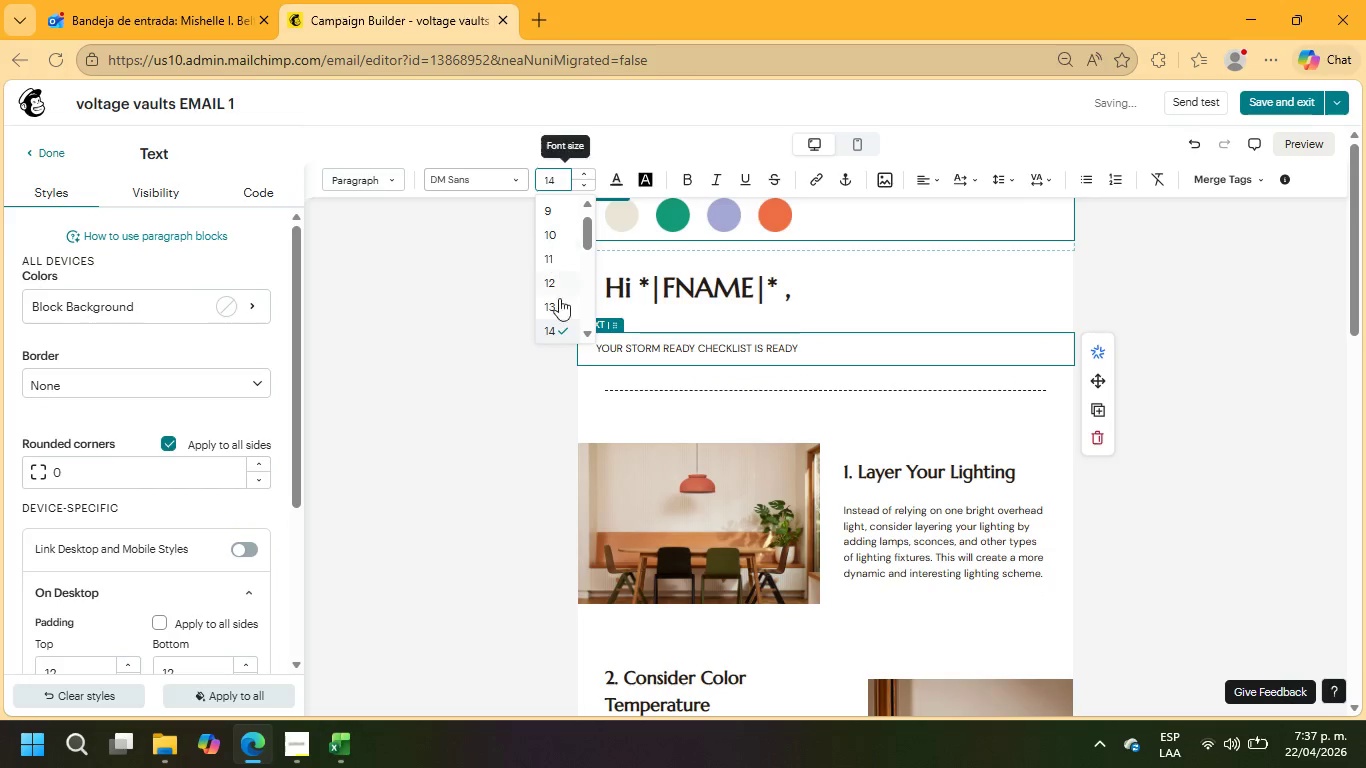 
scroll: coordinate [556, 305], scroll_direction: down, amount: 1.0
 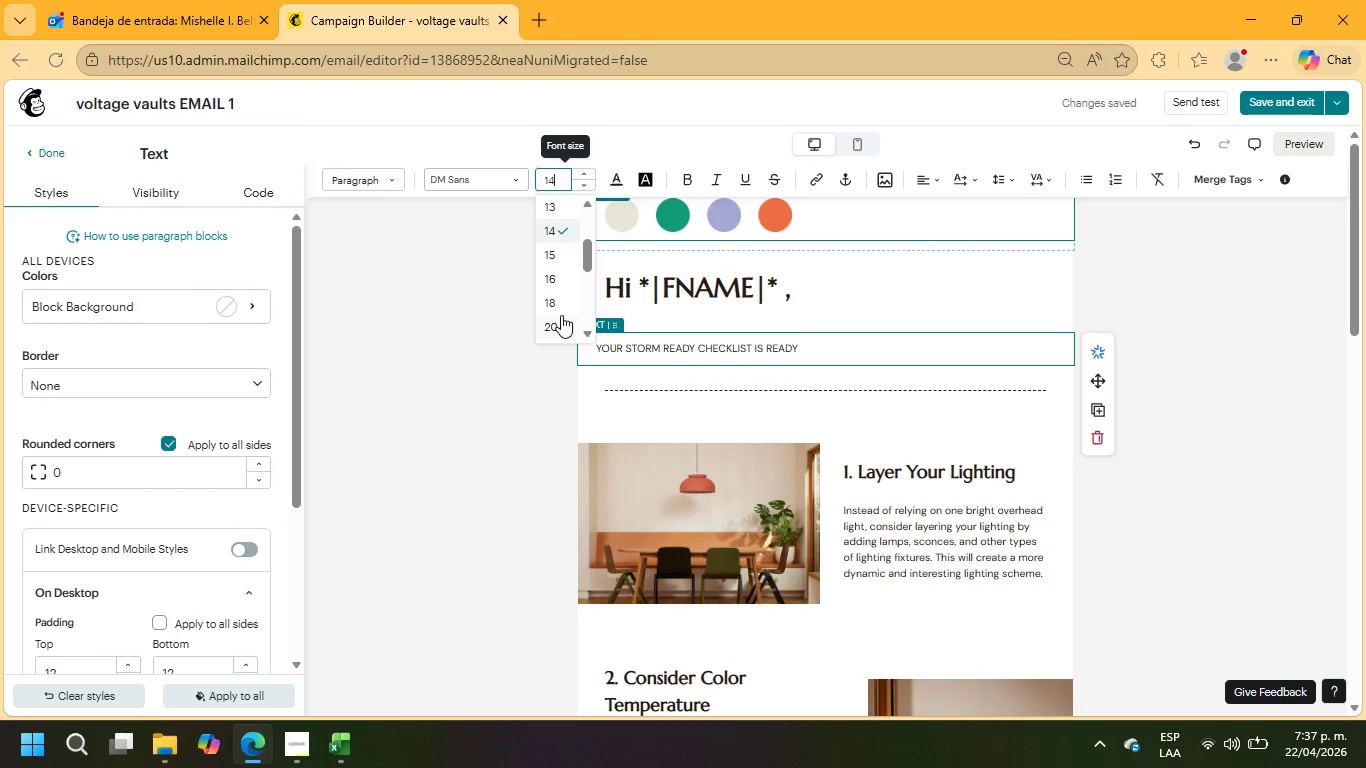 
left_click([561, 315])
 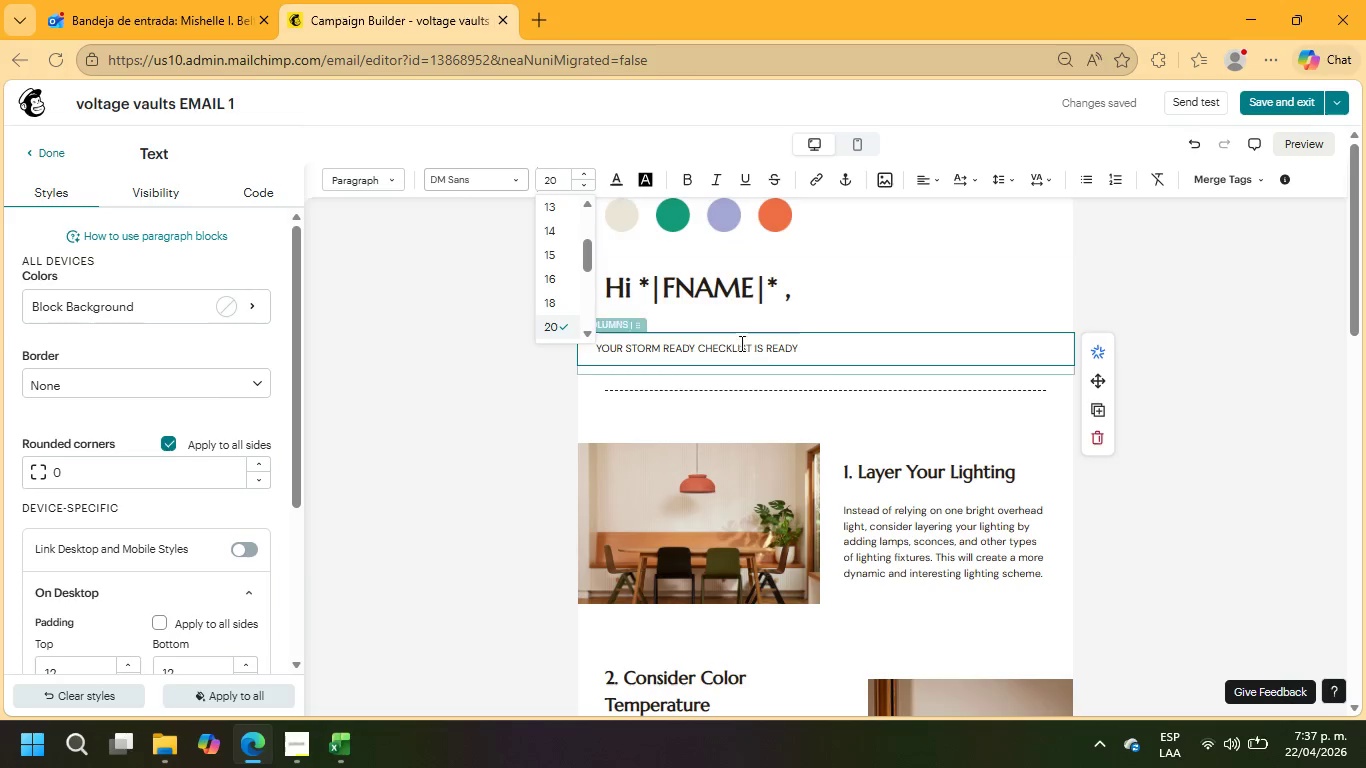 
double_click([796, 348])
 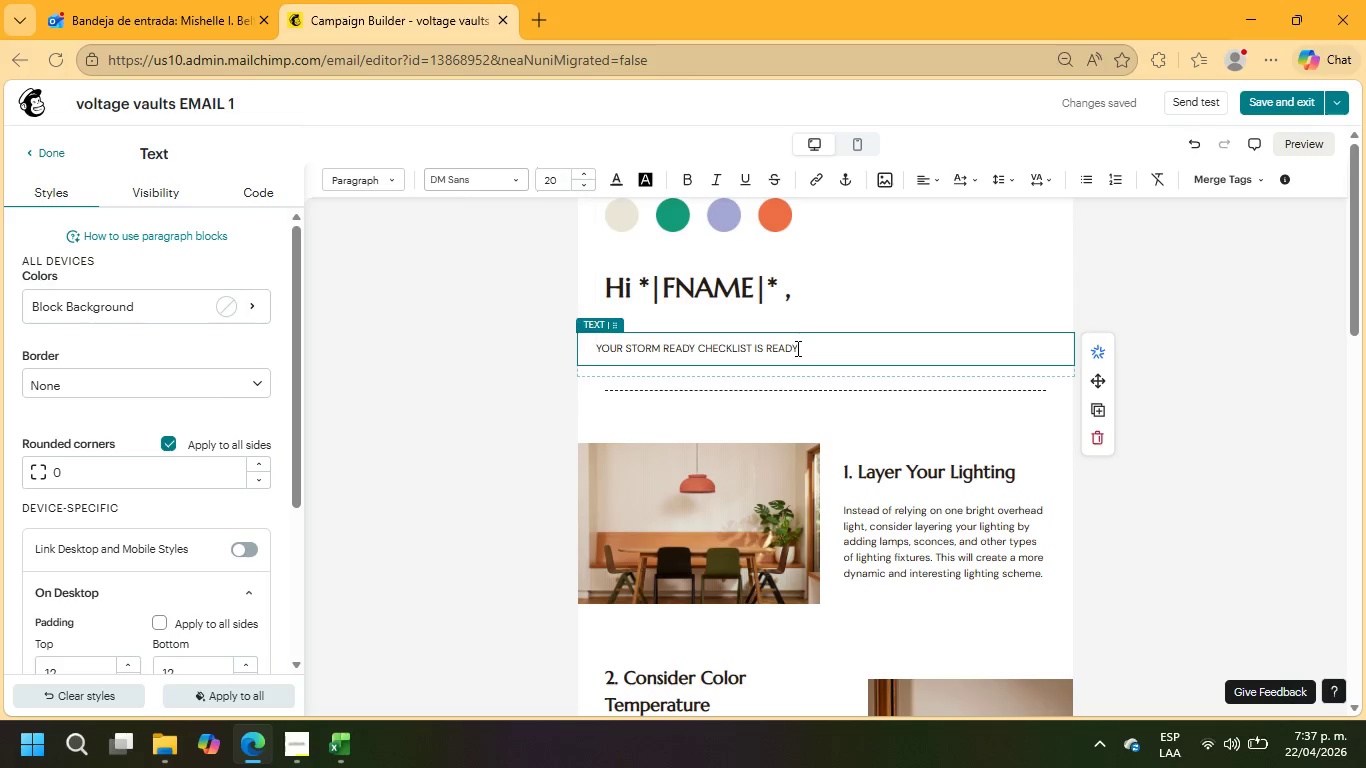 
triple_click([796, 348])
 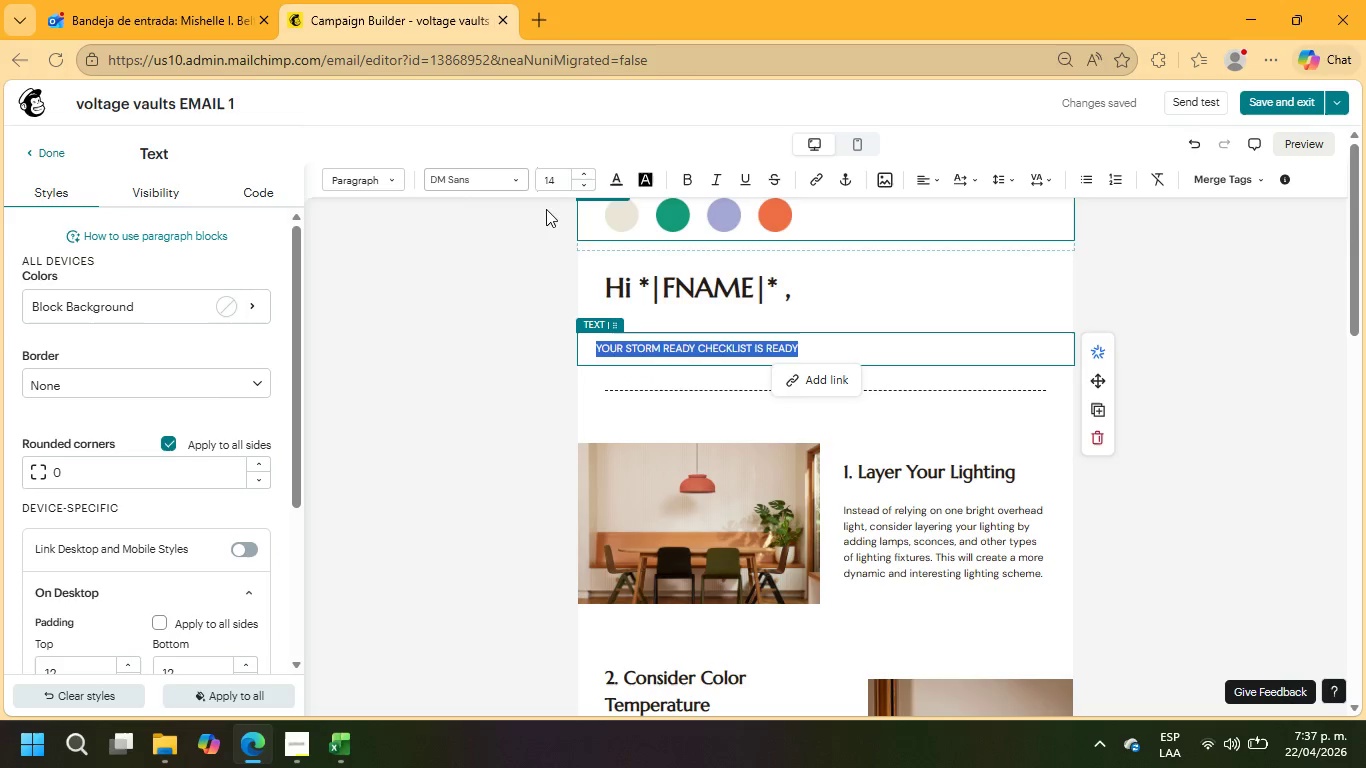 
left_click([549, 185])
 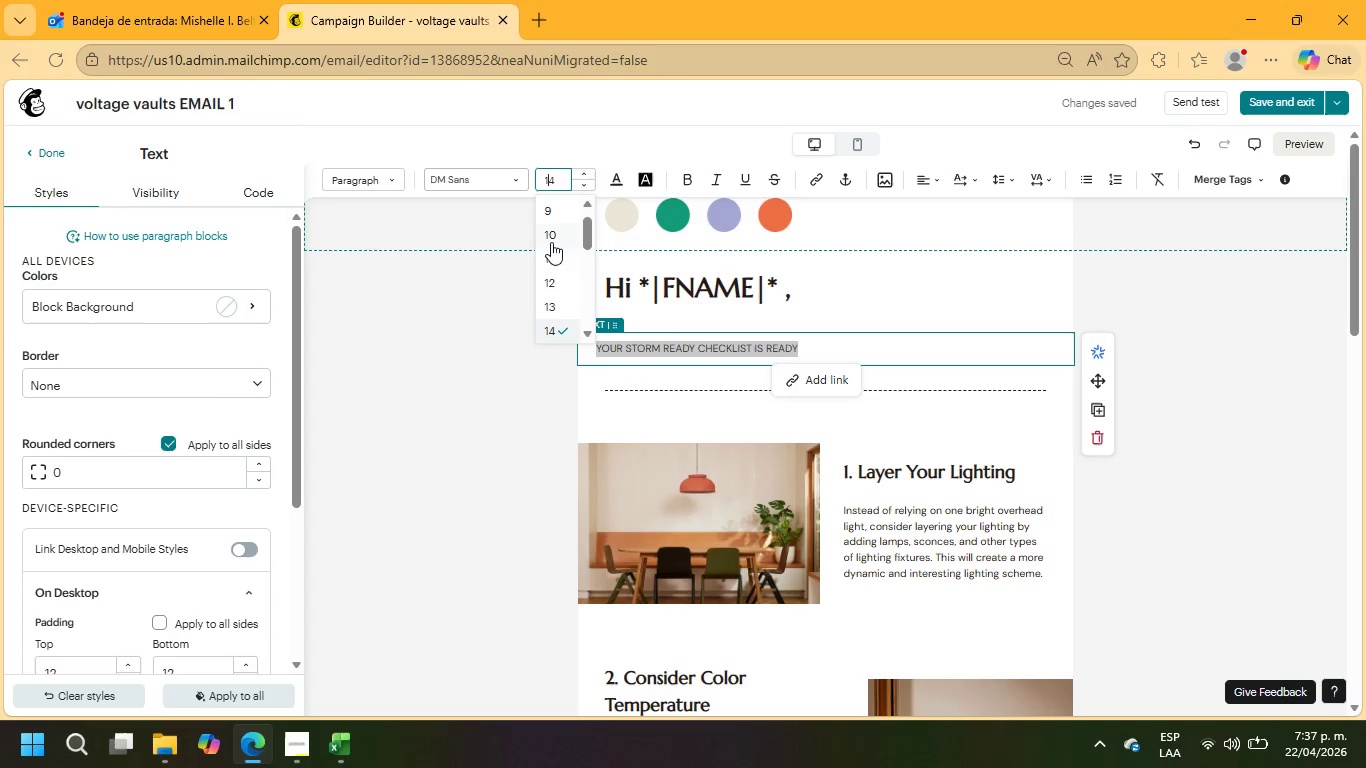 
scroll: coordinate [557, 274], scroll_direction: down, amount: 2.0
 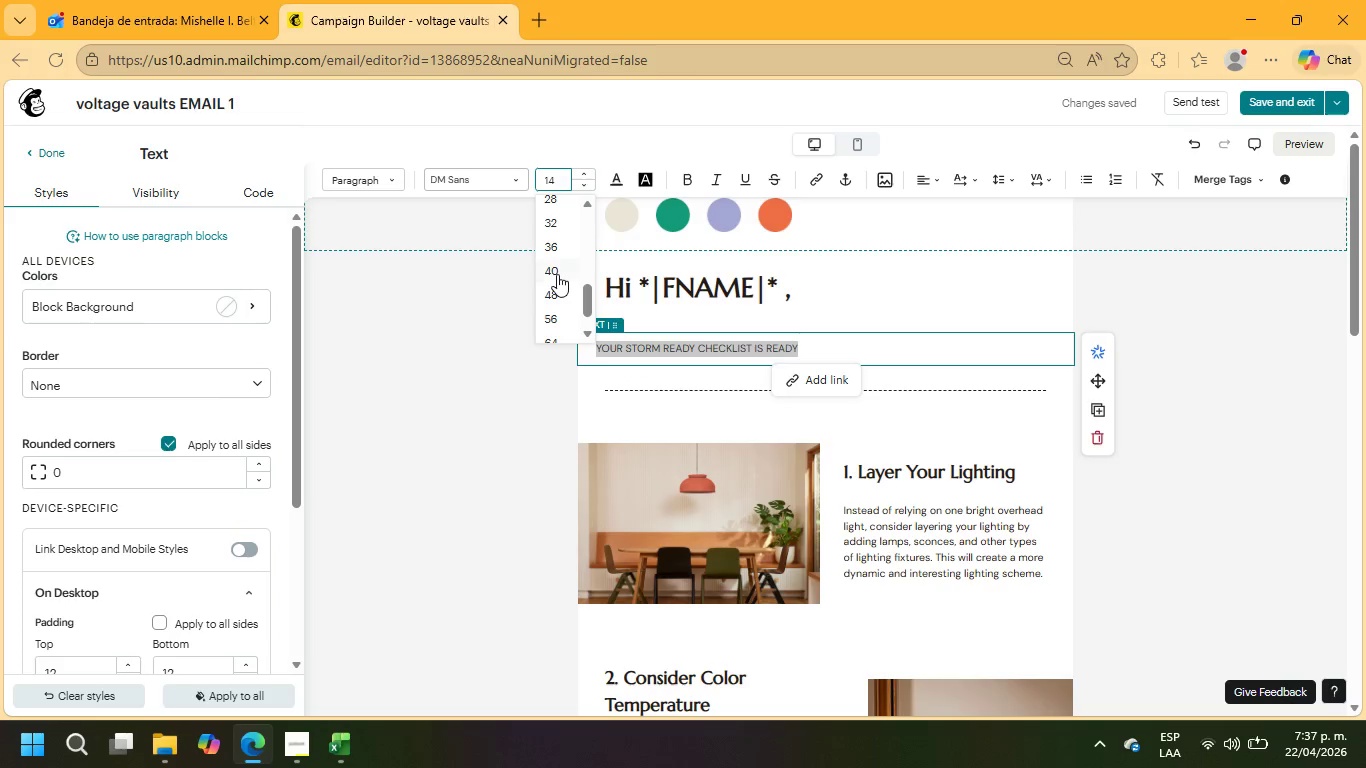 
left_click([557, 274])
 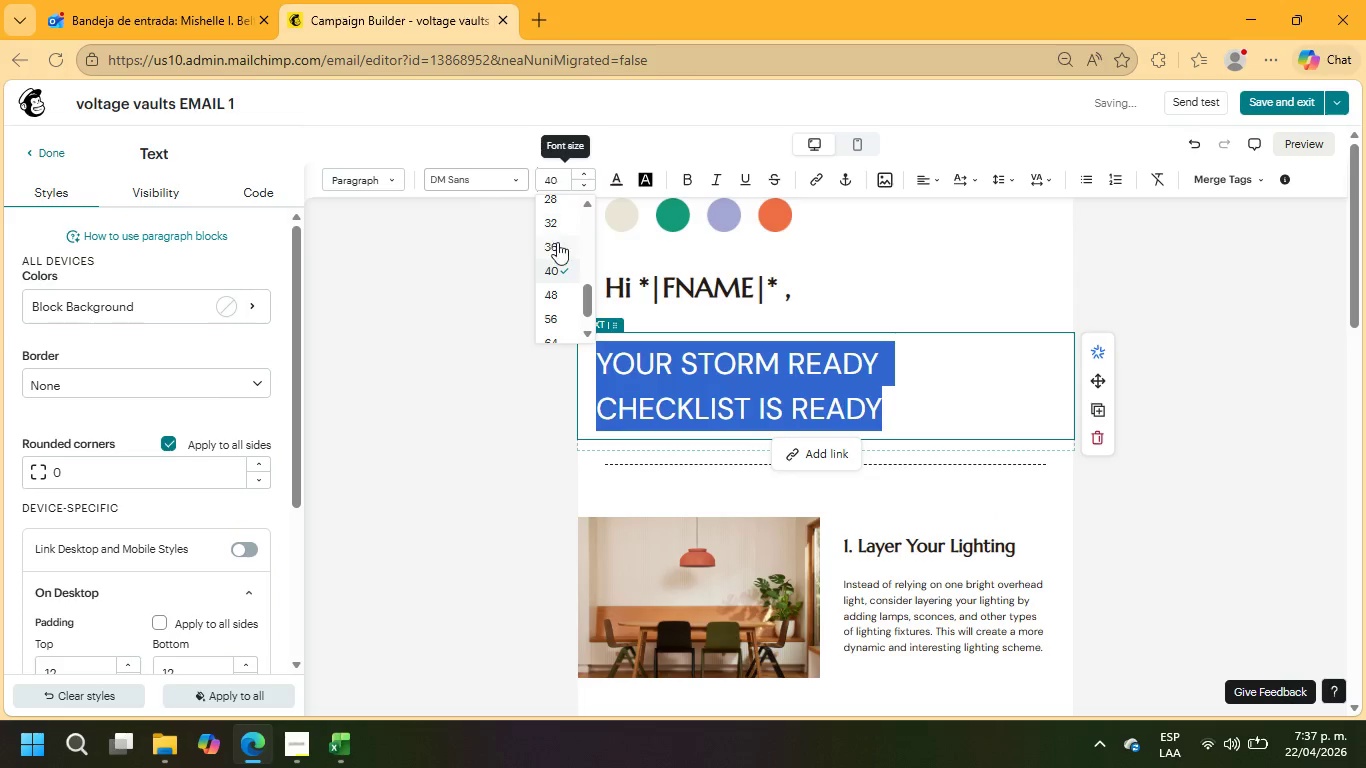 
left_click([560, 245])
 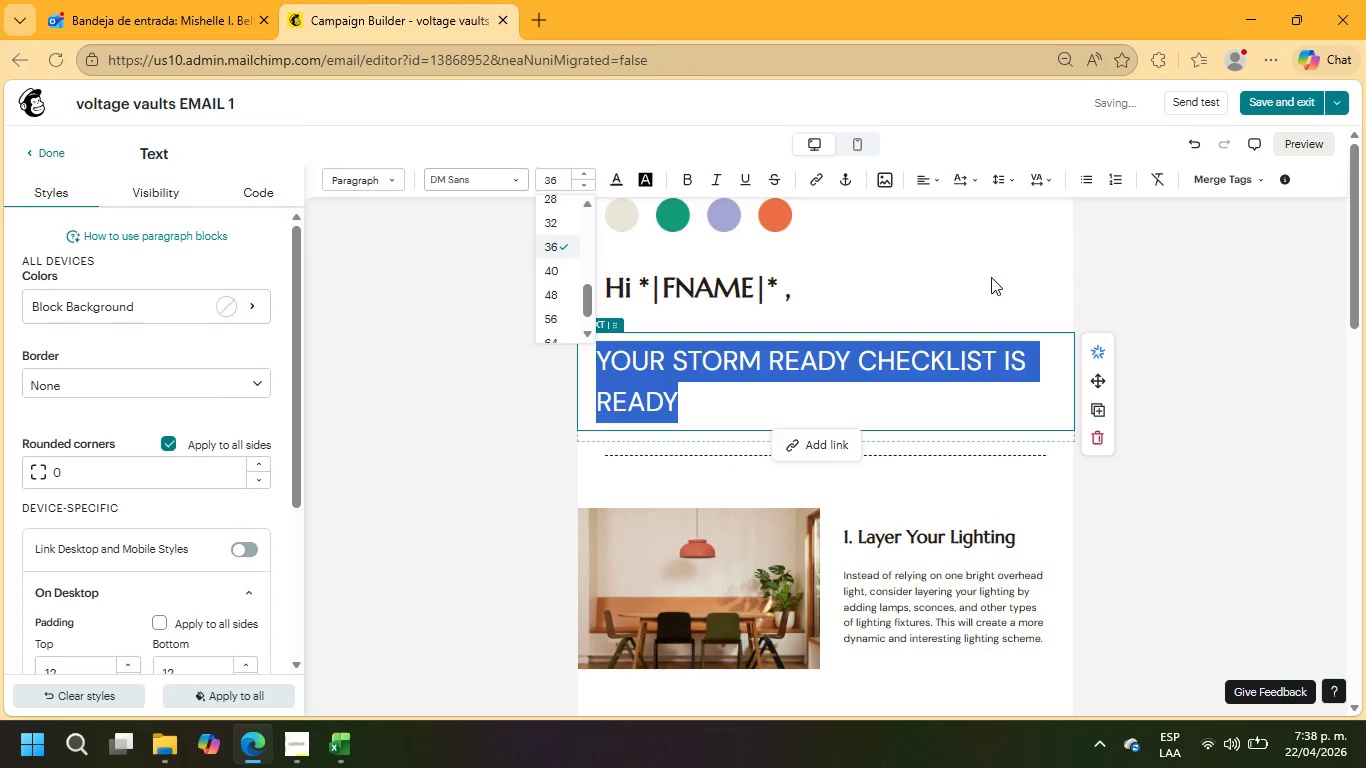 
left_click([1196, 280])
 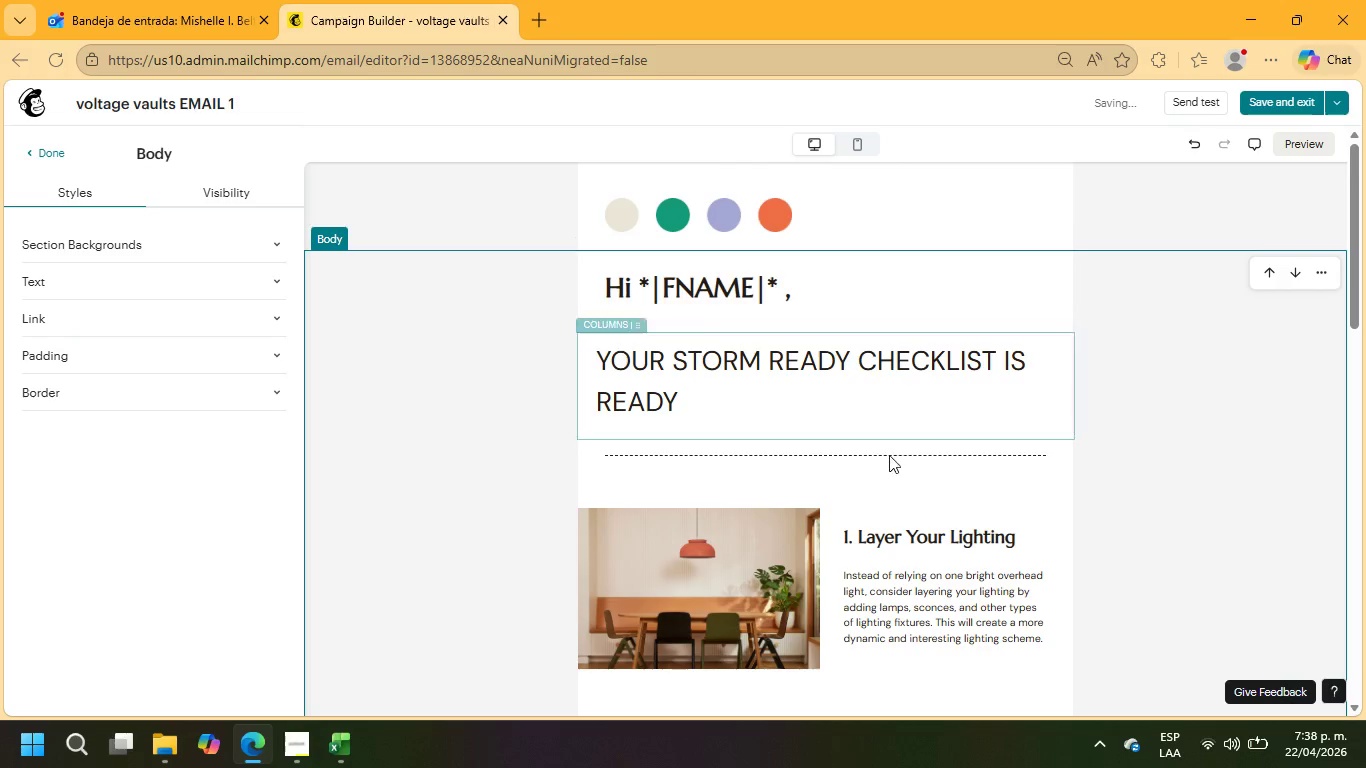 
left_click_drag(start_coordinate=[886, 462], to_coordinate=[884, 455])
 